 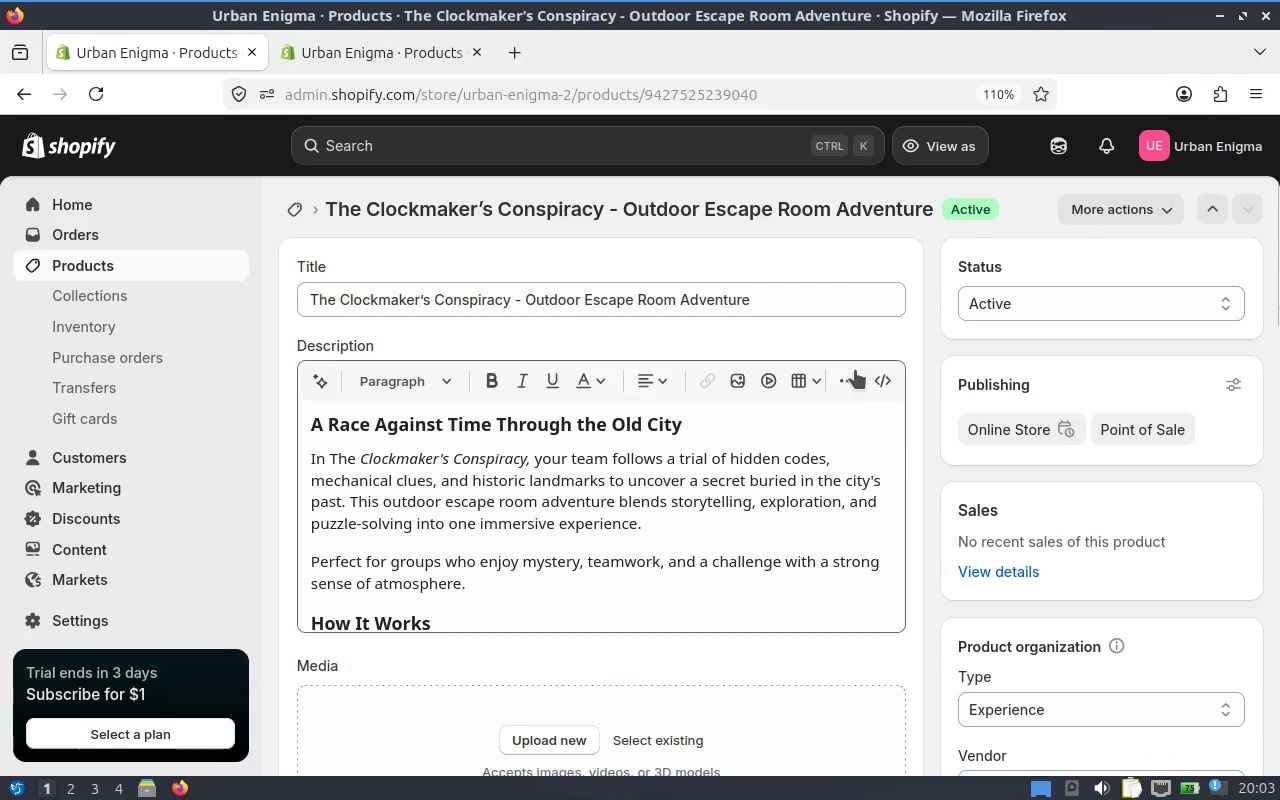 
left_click_drag(start_coordinate=[898, 448], to_coordinate=[885, 640])
 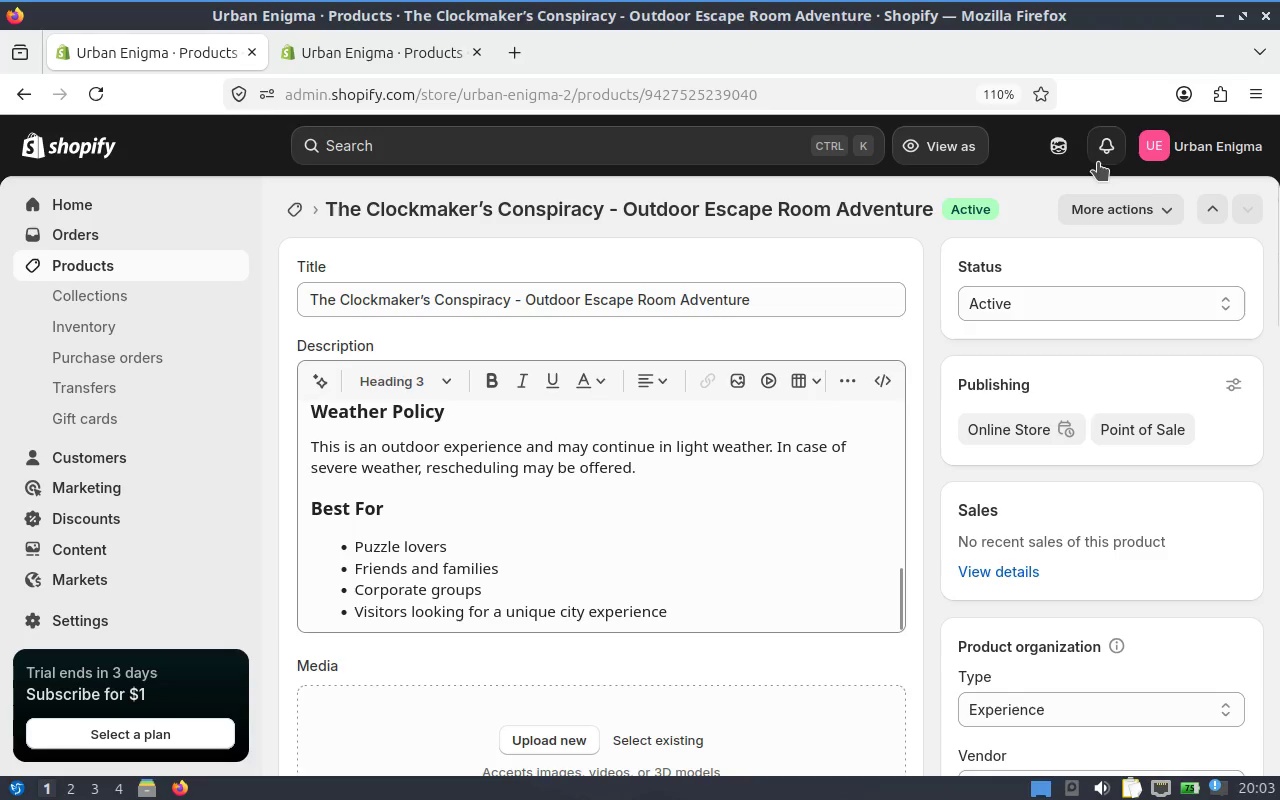 
left_click([1071, 157])
 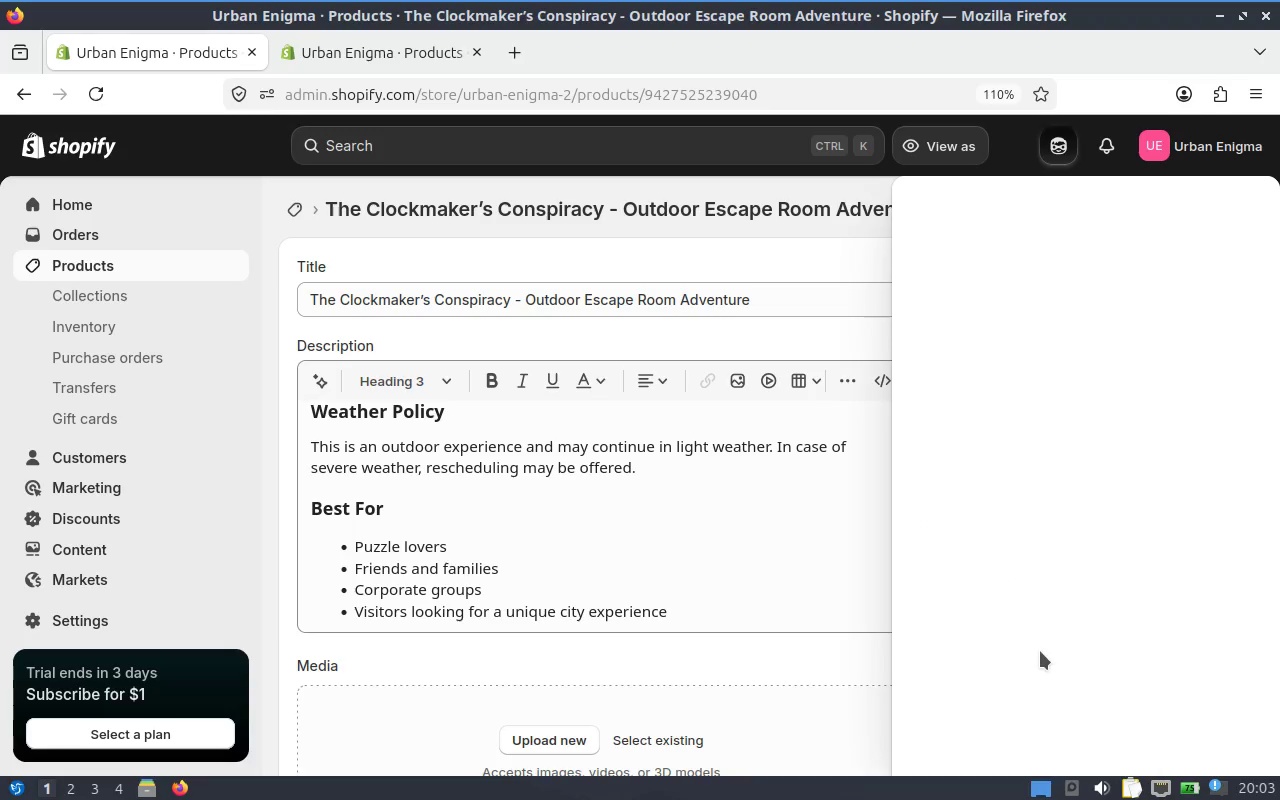 
wait(5.15)
 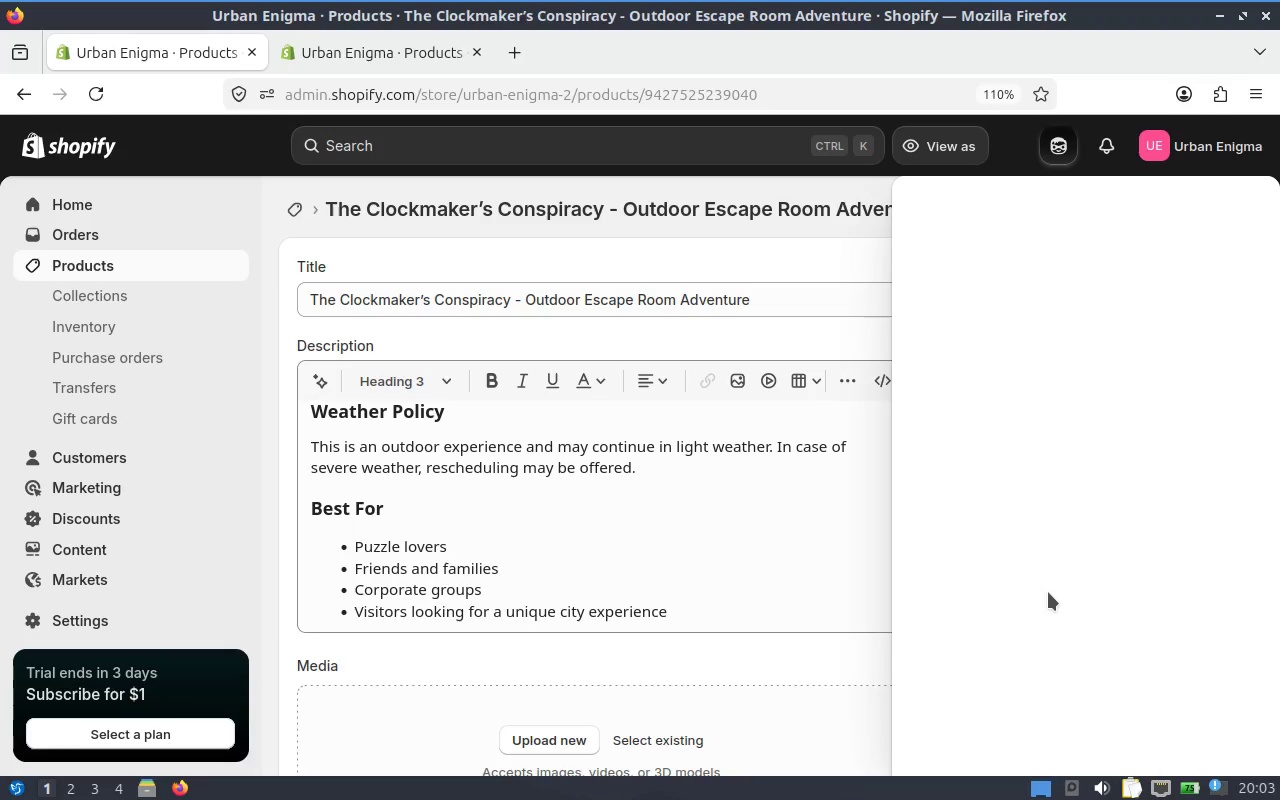 
left_click([1045, 733])
 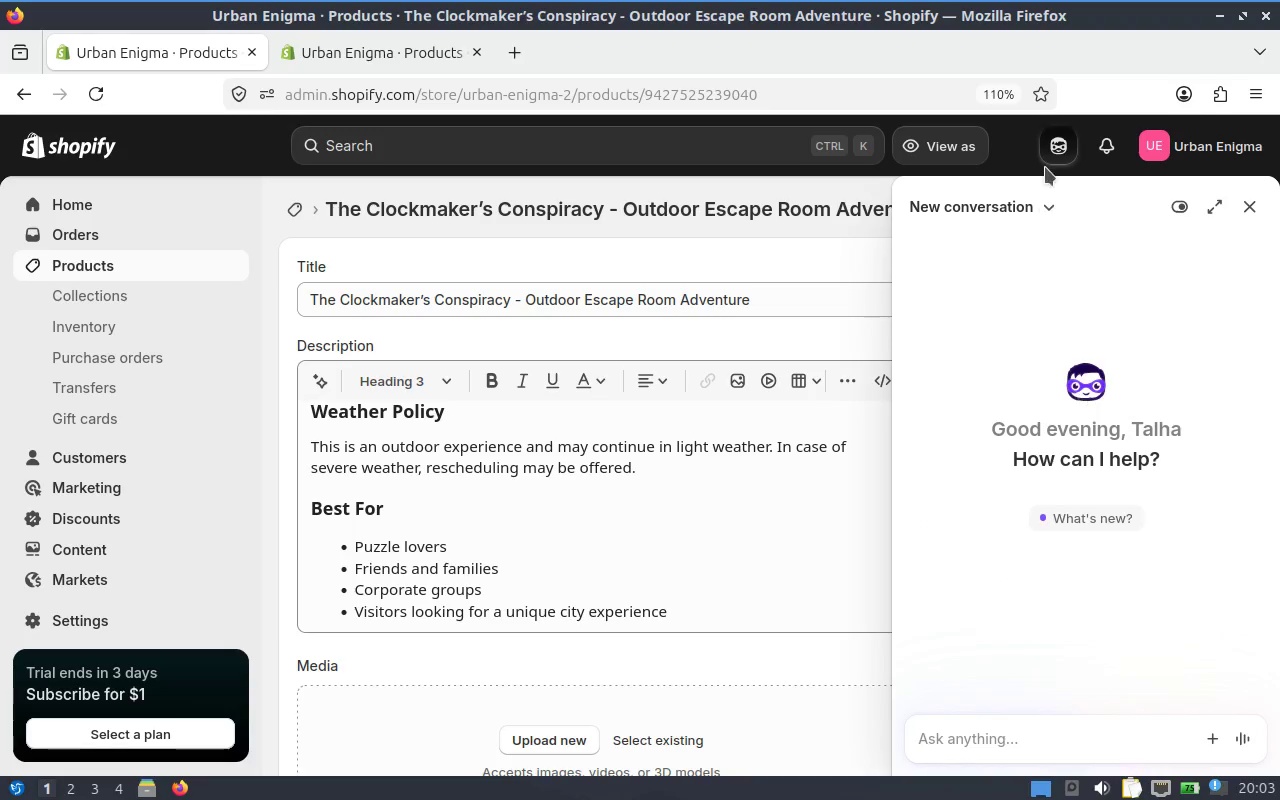 
left_click([995, 202])
 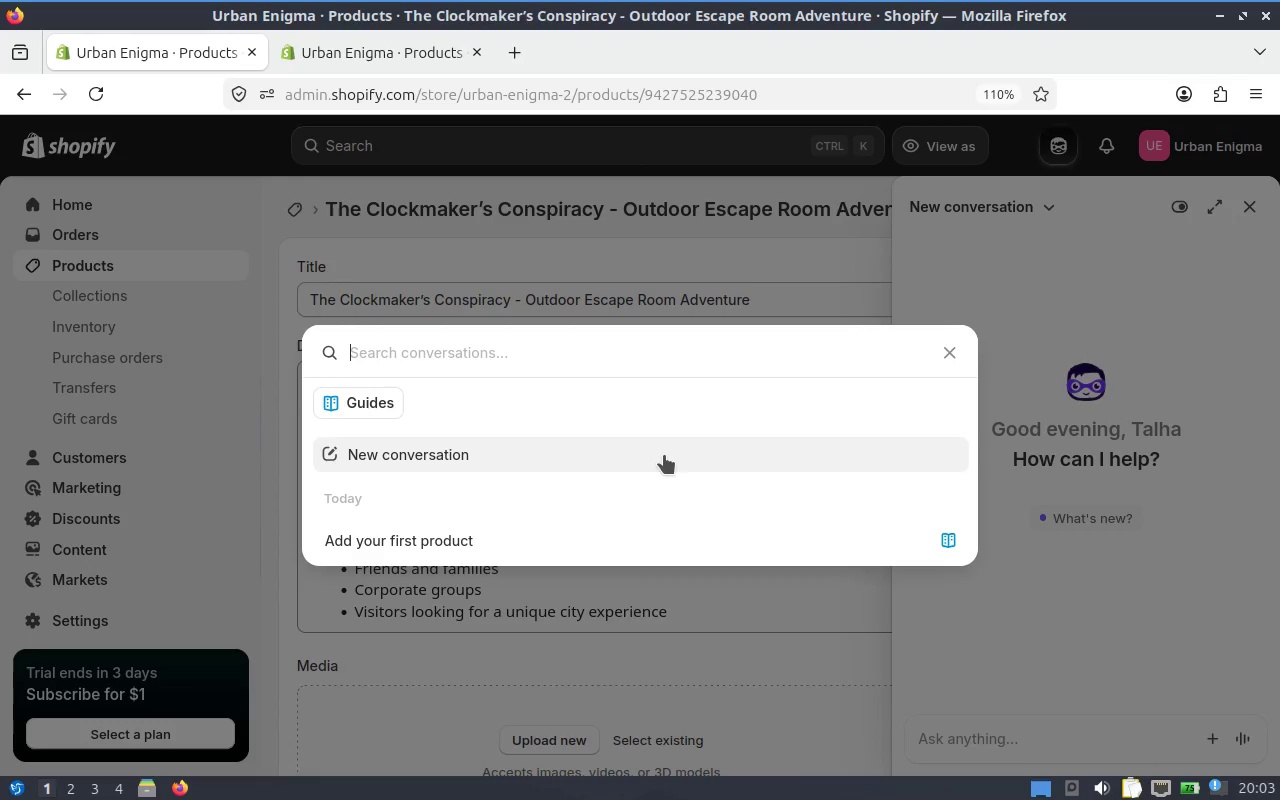 
left_click([664, 455])
 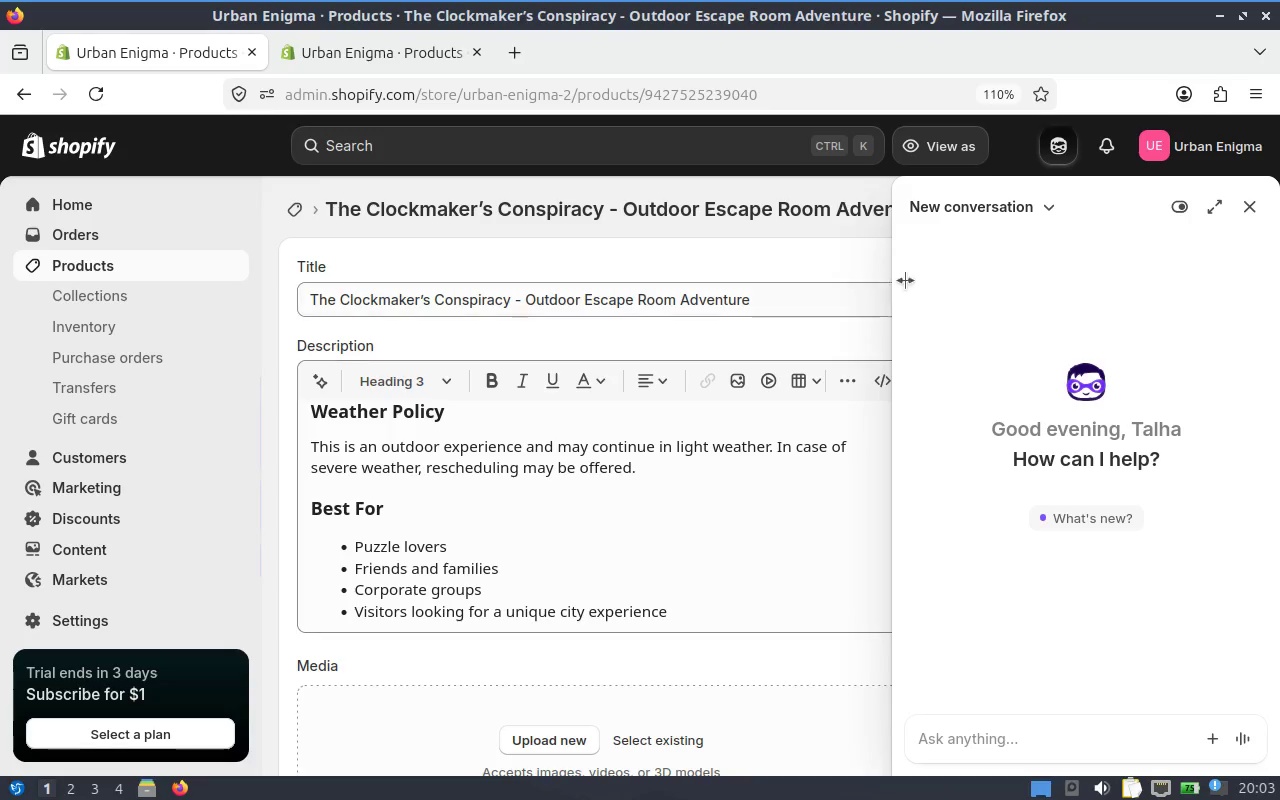 
left_click([991, 205])
 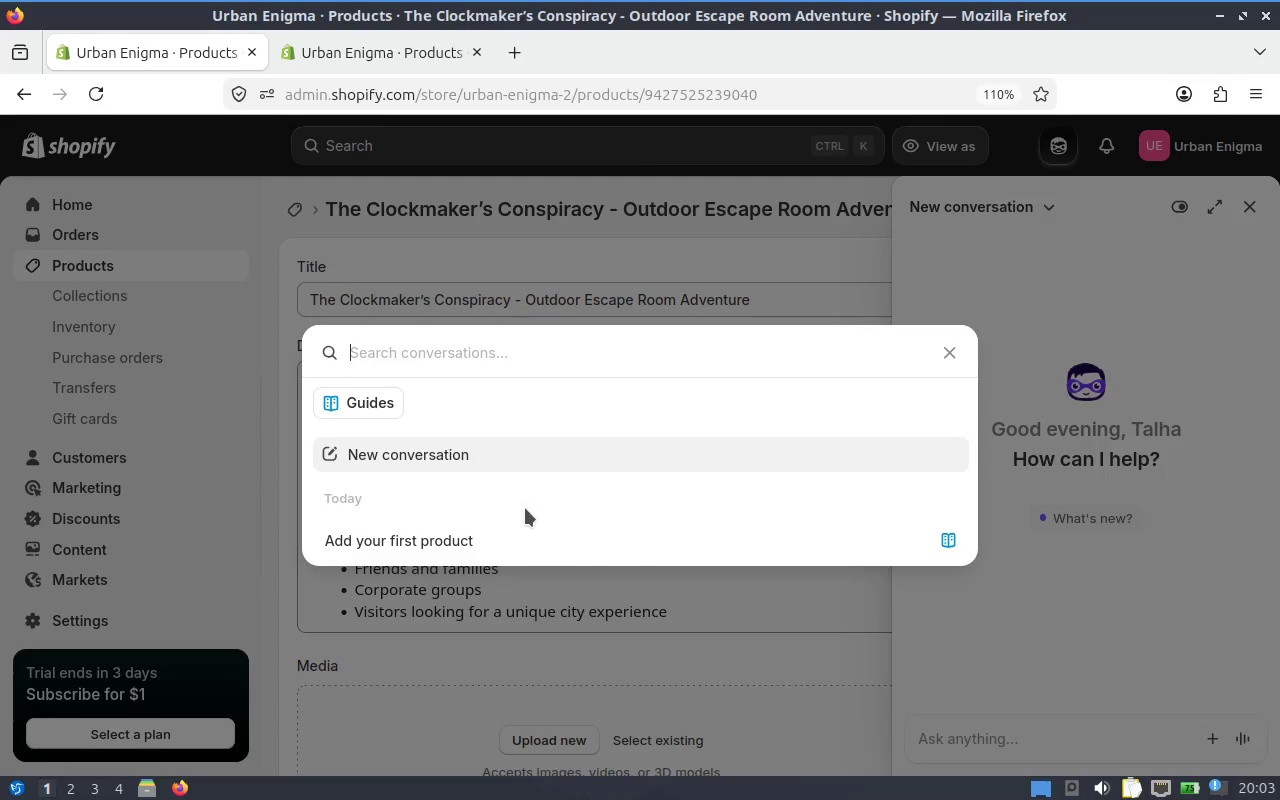 
left_click([522, 548])
 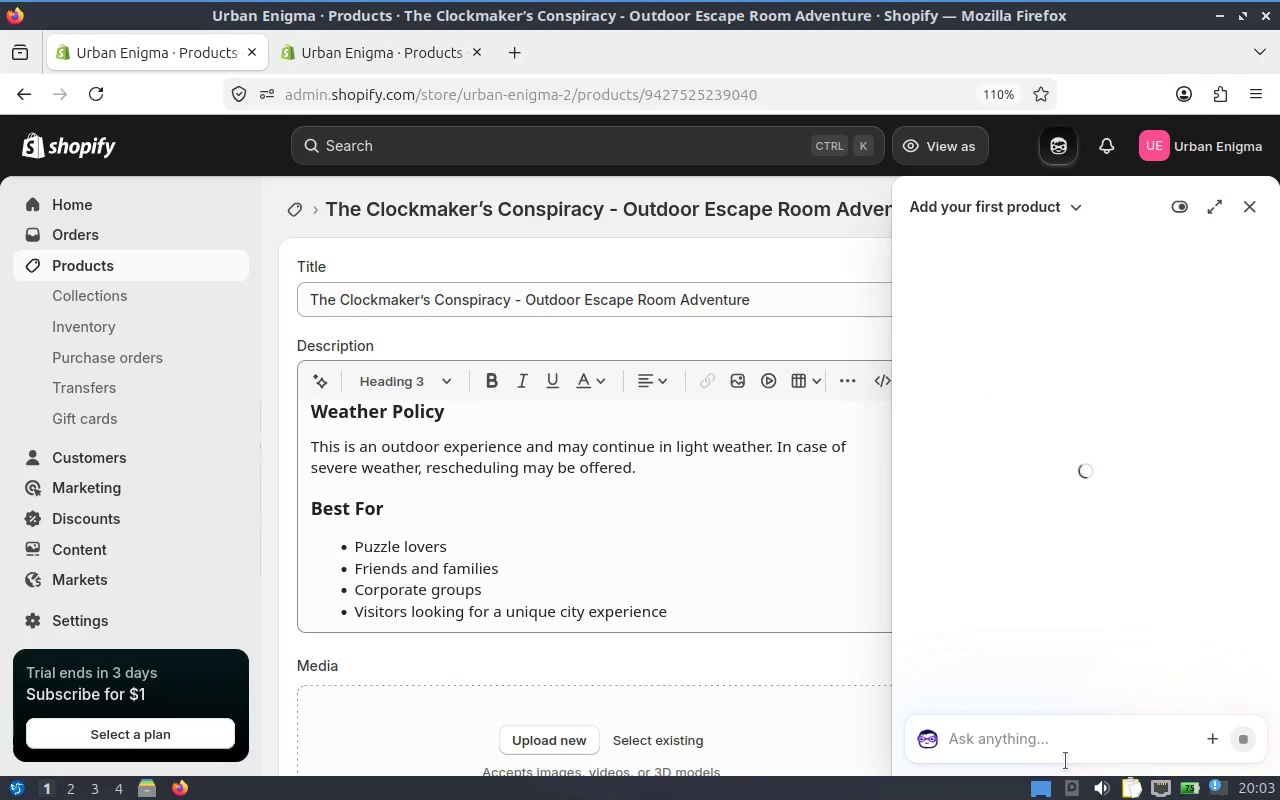 
left_click([1068, 746])
 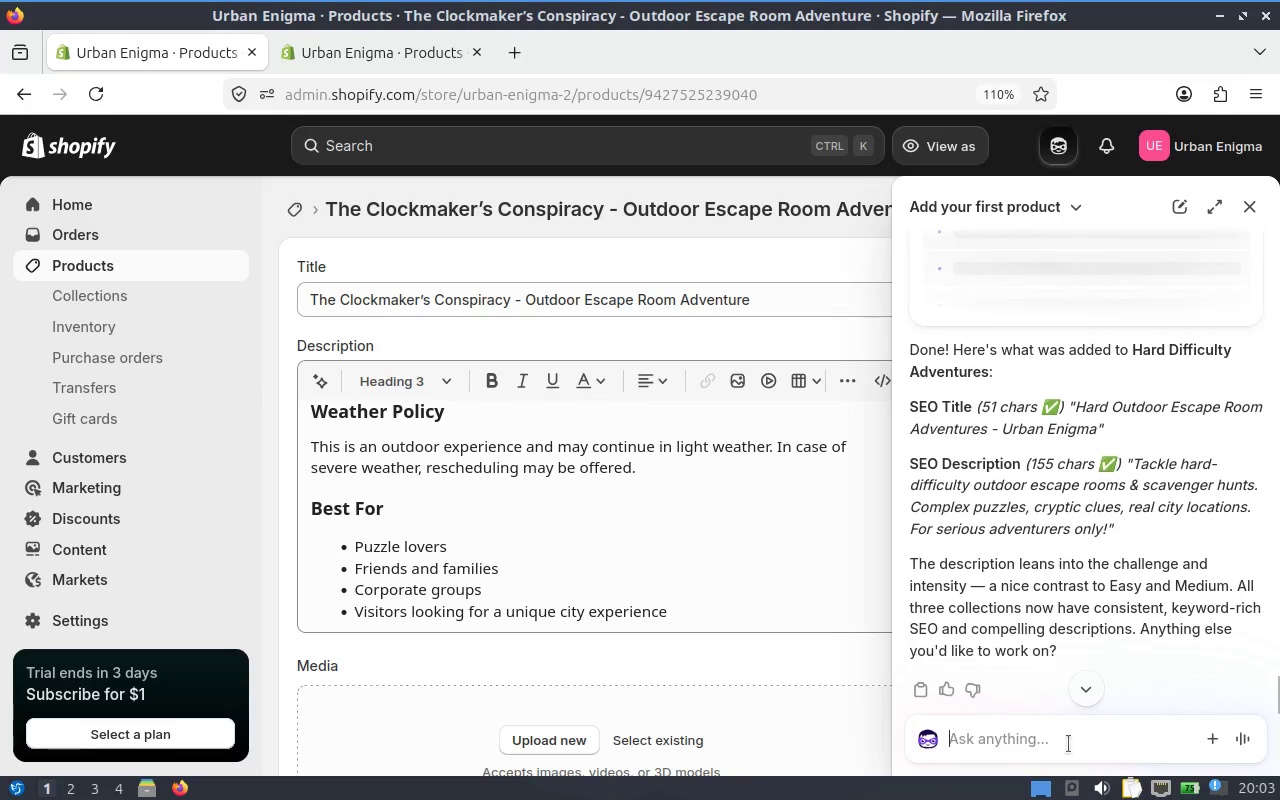 
type(now make images for h)
key(Backspace)
type(this )
key(Backspace)
key(Backspace)
key(Backspace)
type(e clockmaker's consipary product and )
key(Backspace)
key(Backspace)
key(Backspace)
key(Backspace)
 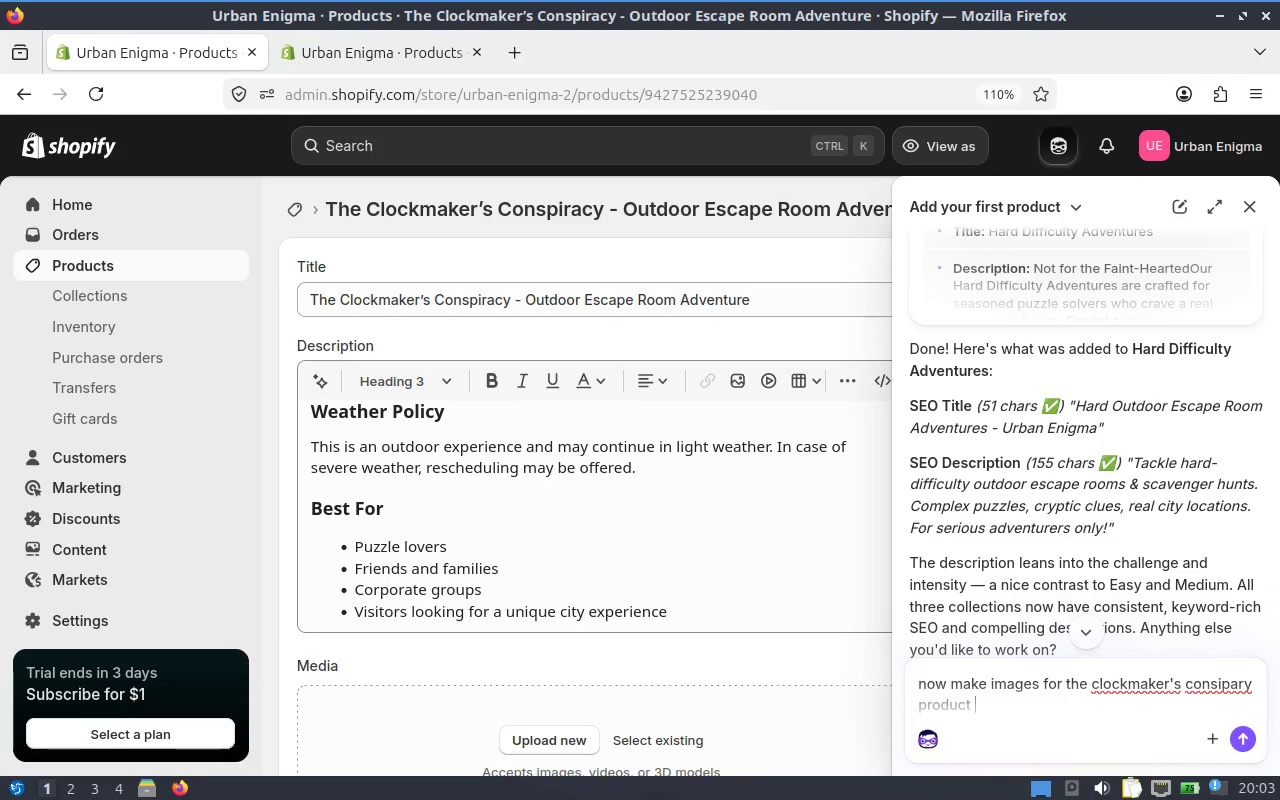 
key(Enter)
 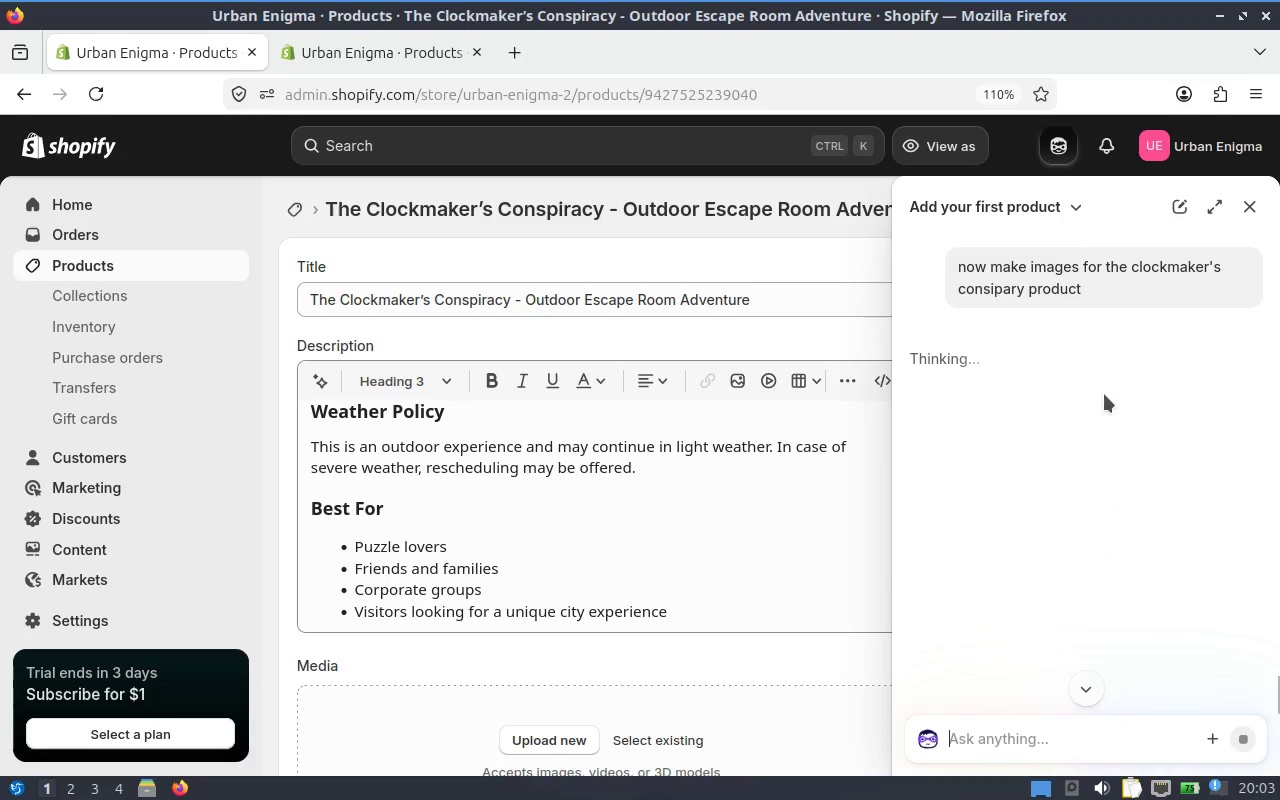 
scroll: coordinate [1055, 401], scroll_direction: up, amount: 1.0
 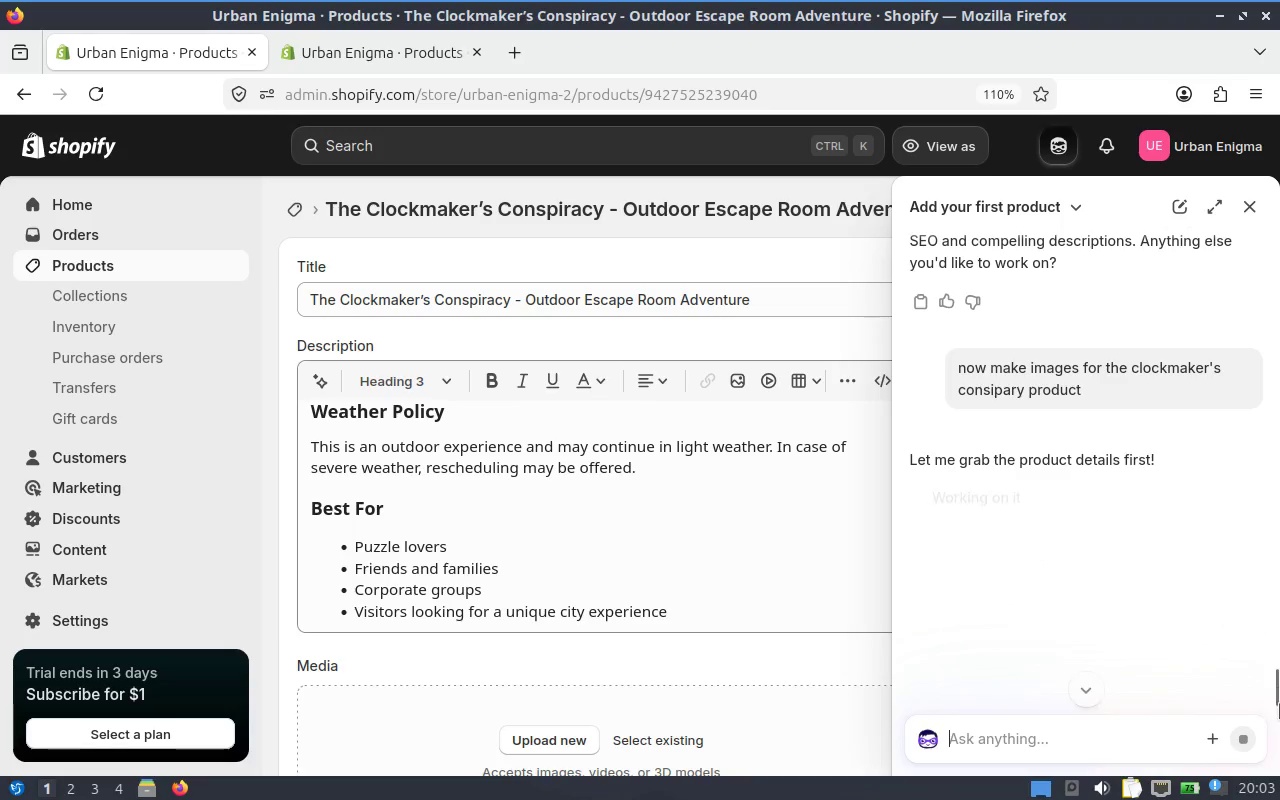 
left_click_drag(start_coordinate=[1279, 696], to_coordinate=[1275, 799])
 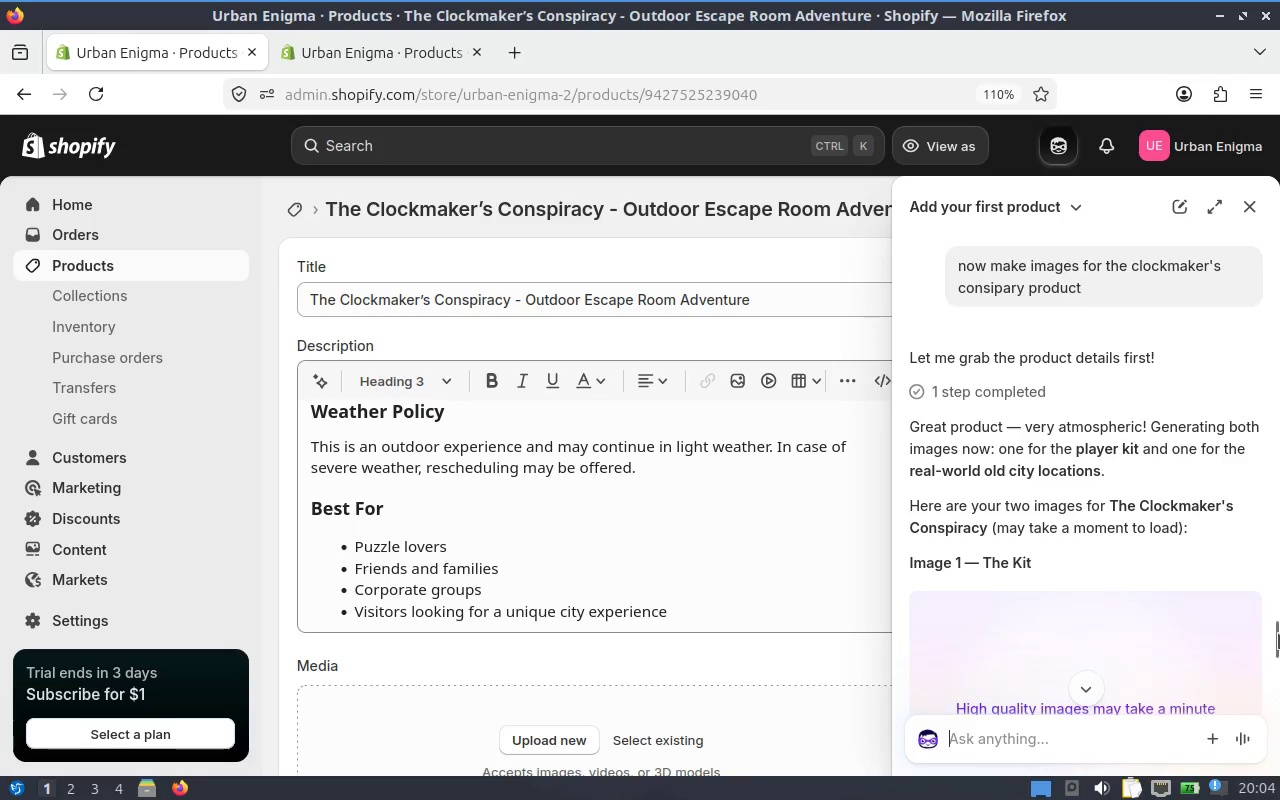 
left_click_drag(start_coordinate=[1279, 632], to_coordinate=[1279, 702])
 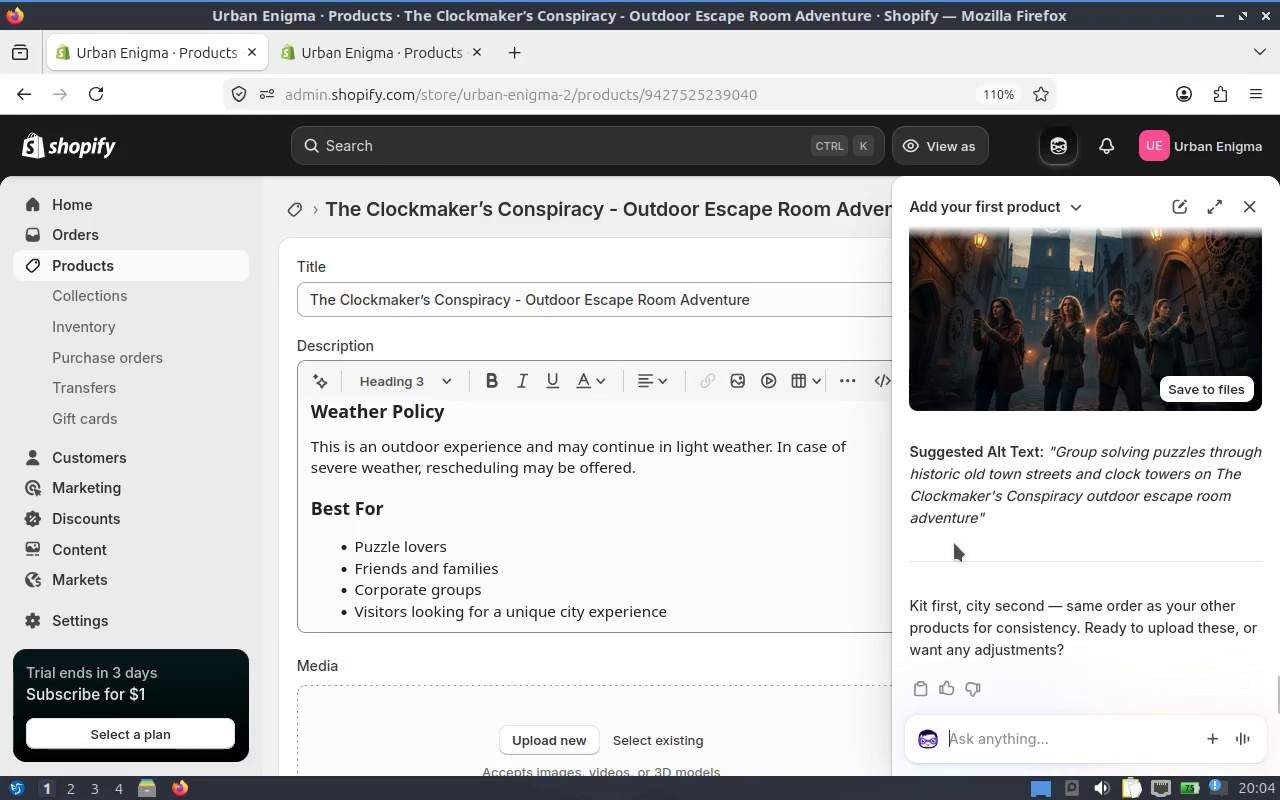 
wait(18.73)
 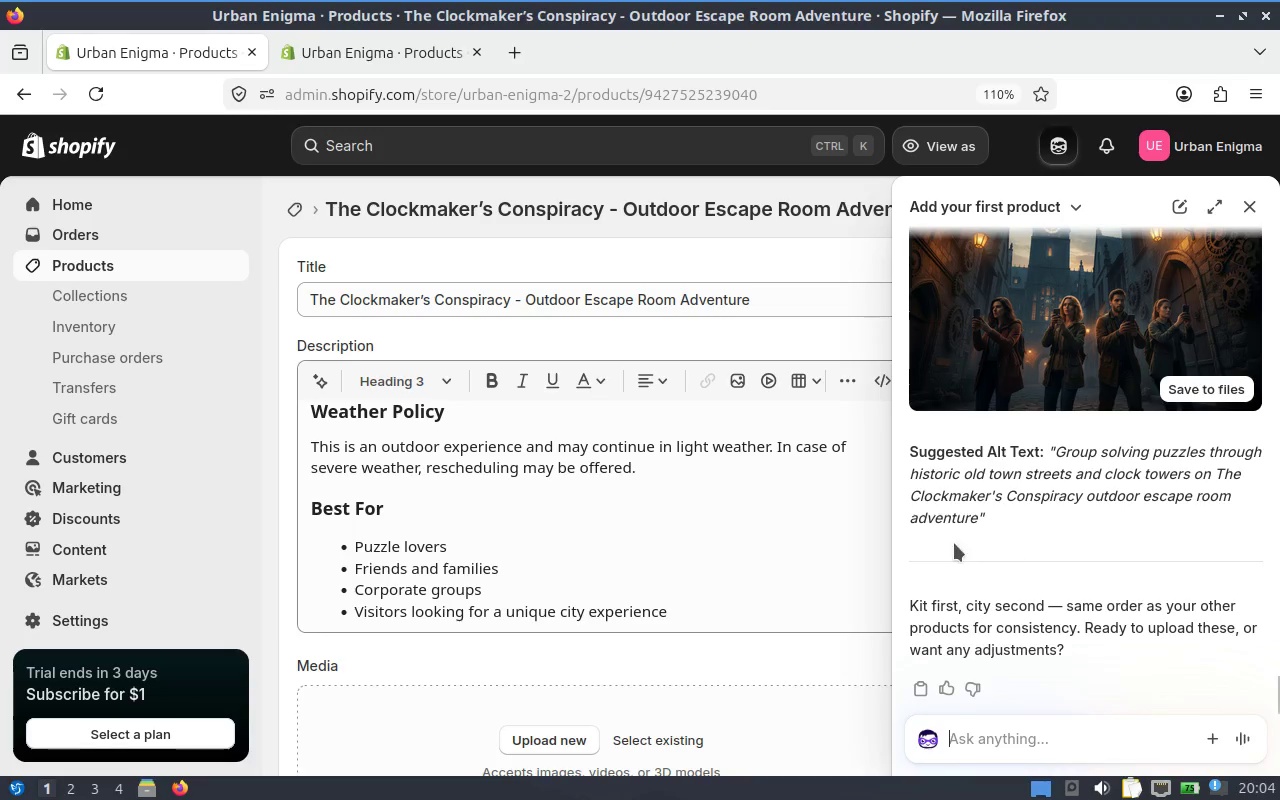 
left_click_drag(start_coordinate=[1279, 700], to_coordinate=[1279, 662])
 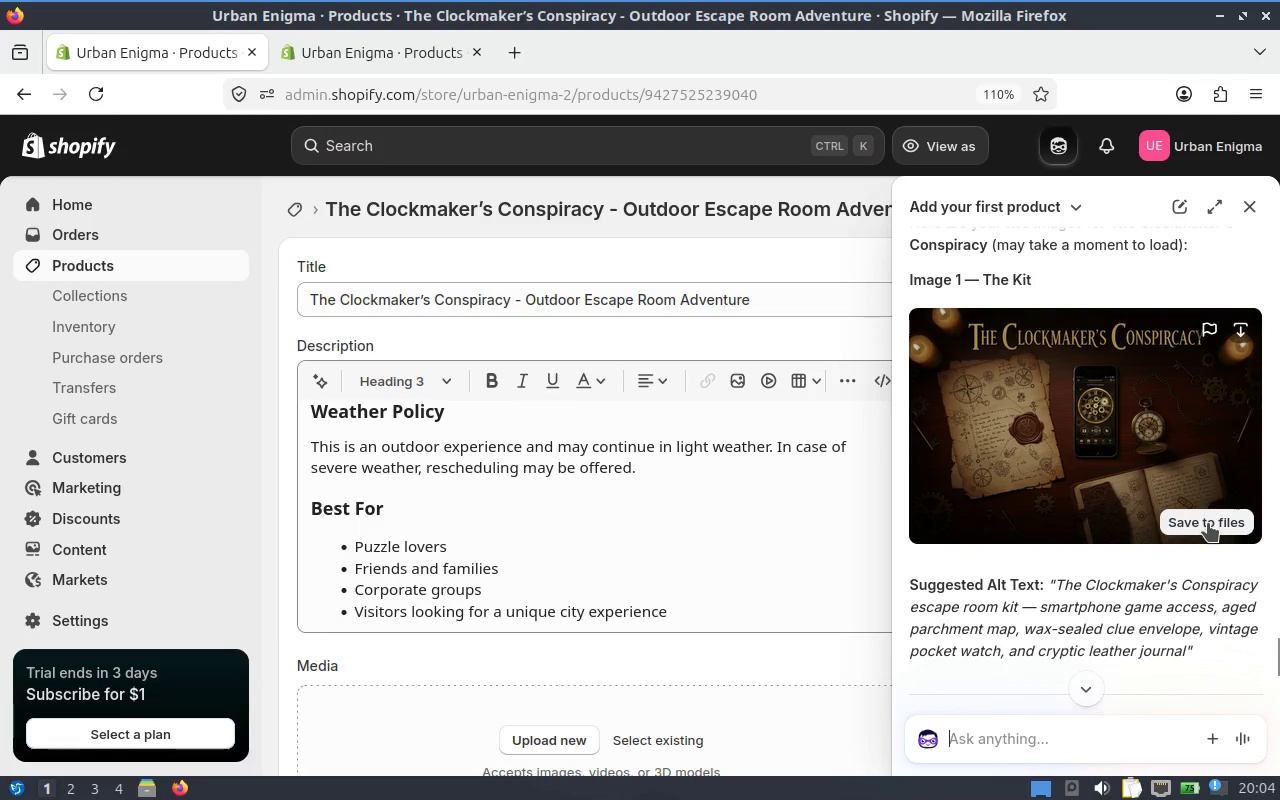 
left_click([1208, 523])
 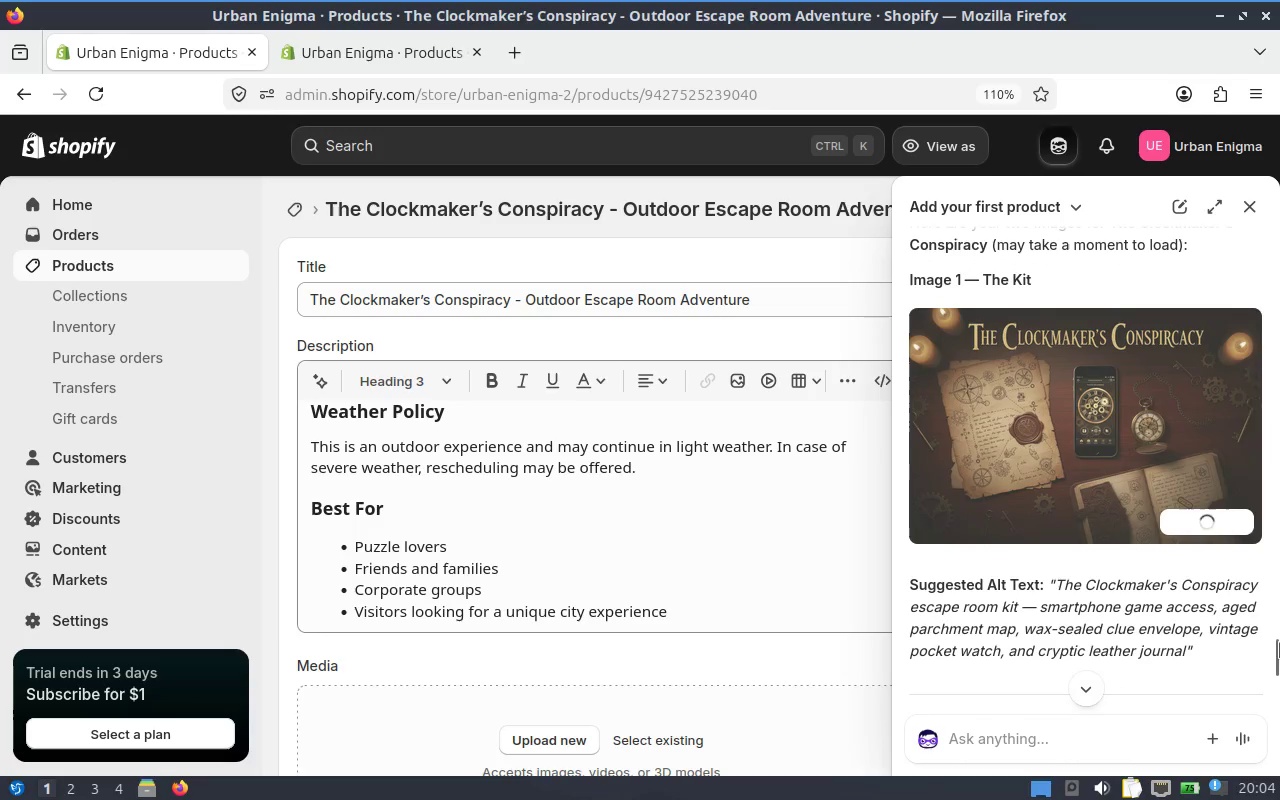 
left_click_drag(start_coordinate=[1279, 644], to_coordinate=[1279, 668])
 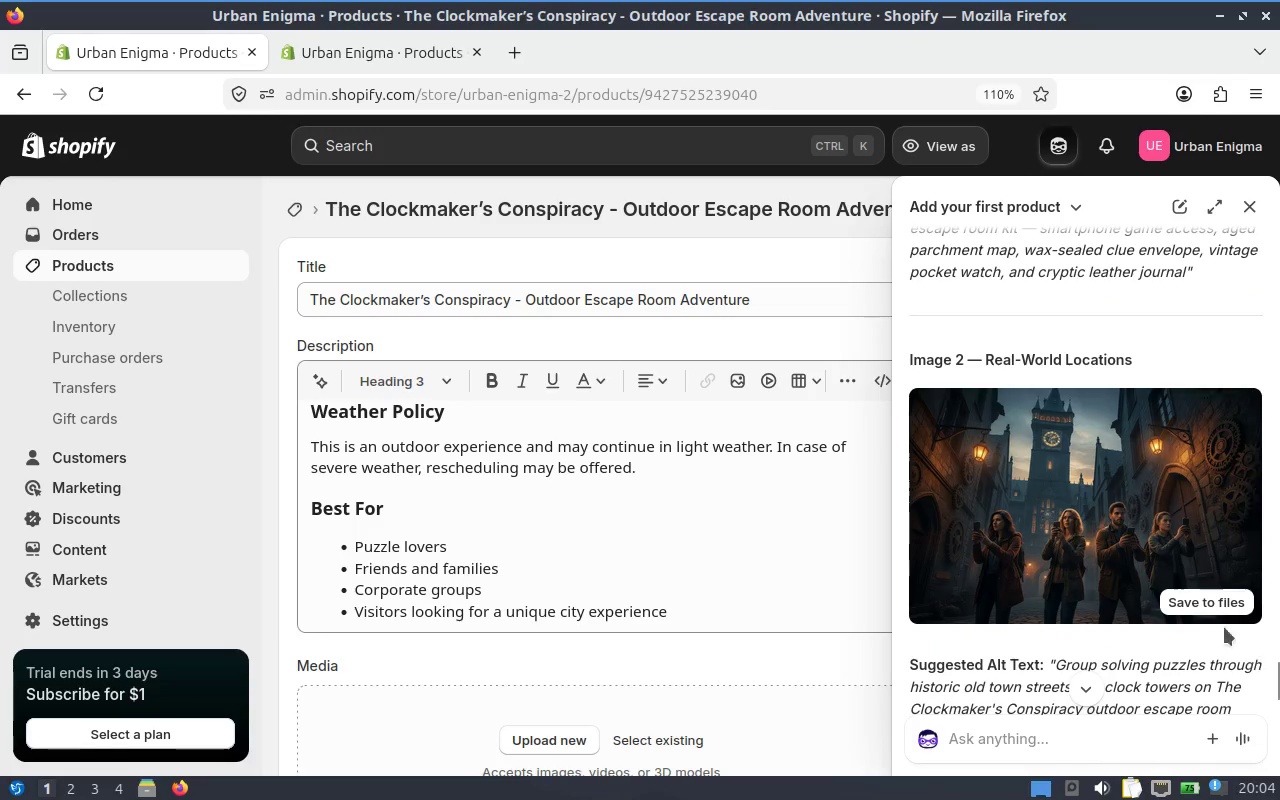 
left_click([1215, 616])
 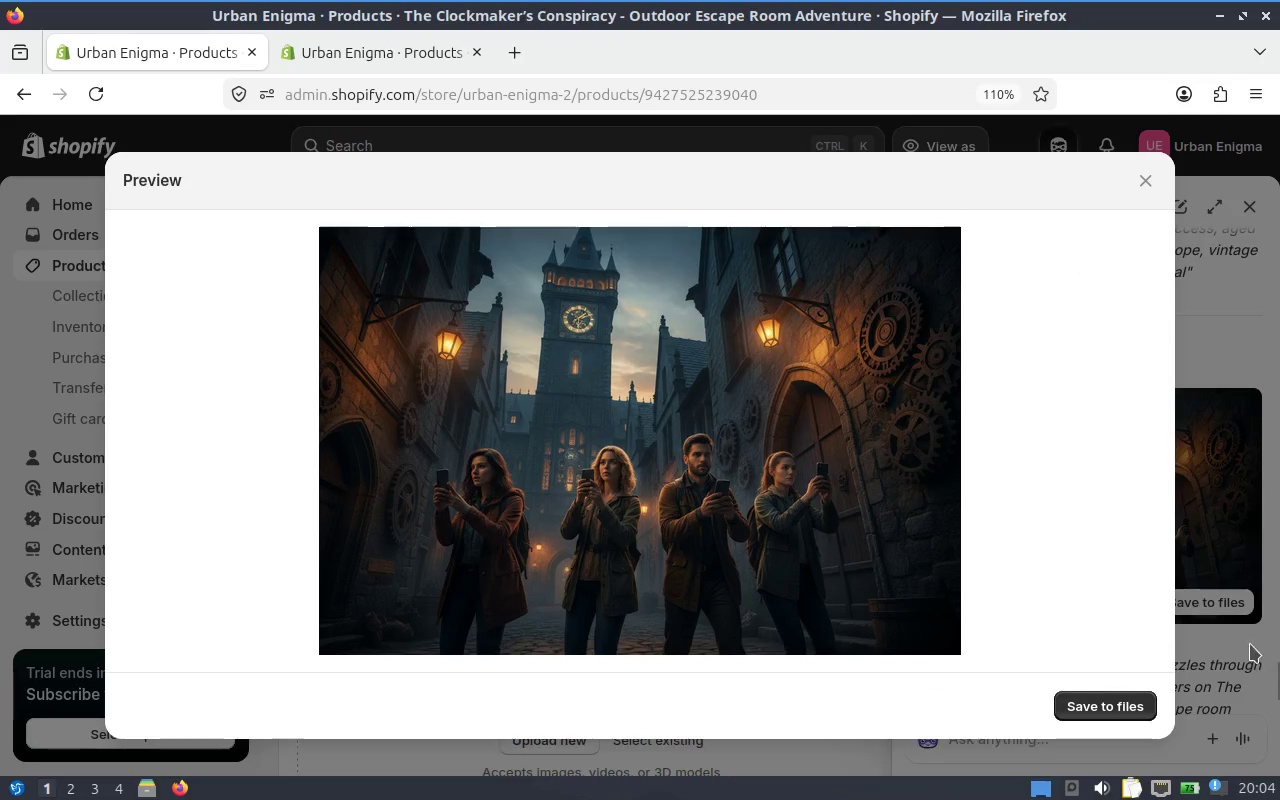 
left_click([1250, 644])
 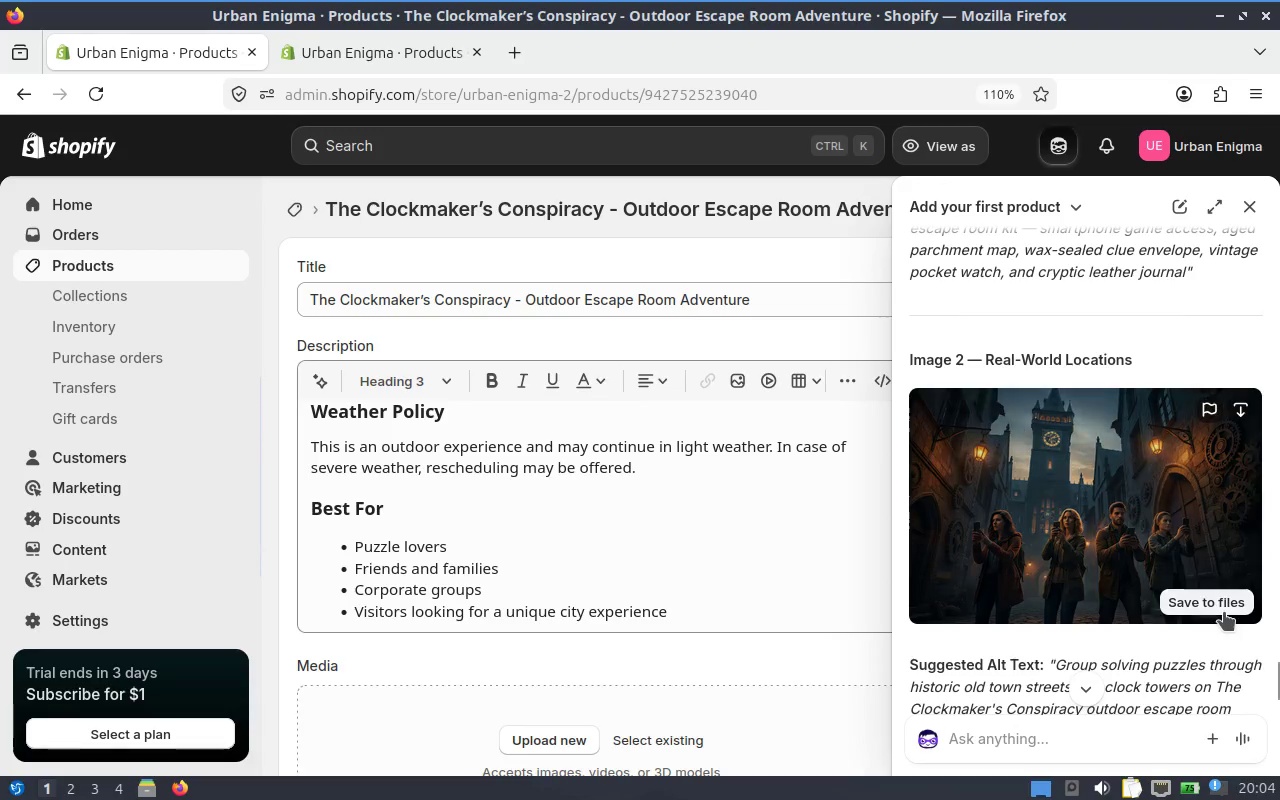 
left_click([1224, 608])
 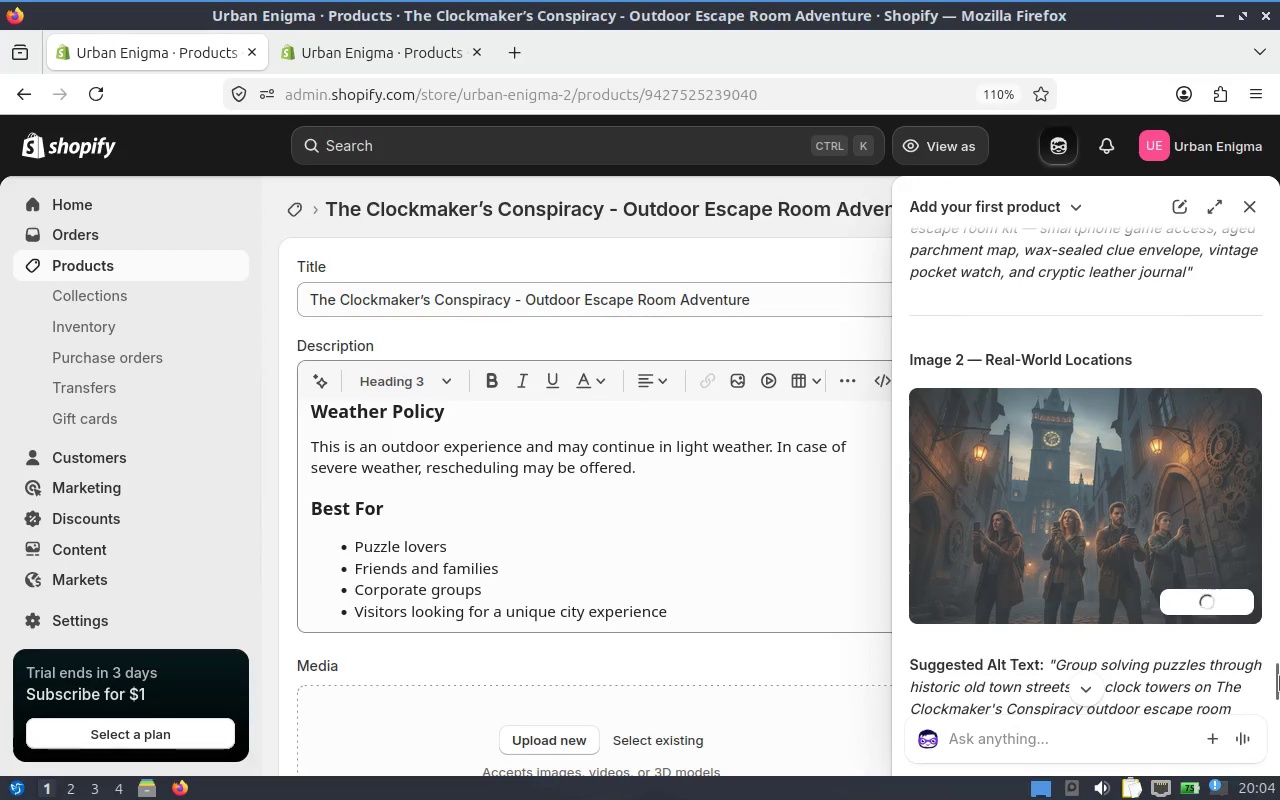 
left_click_drag(start_coordinate=[1279, 675], to_coordinate=[1279, 654])
 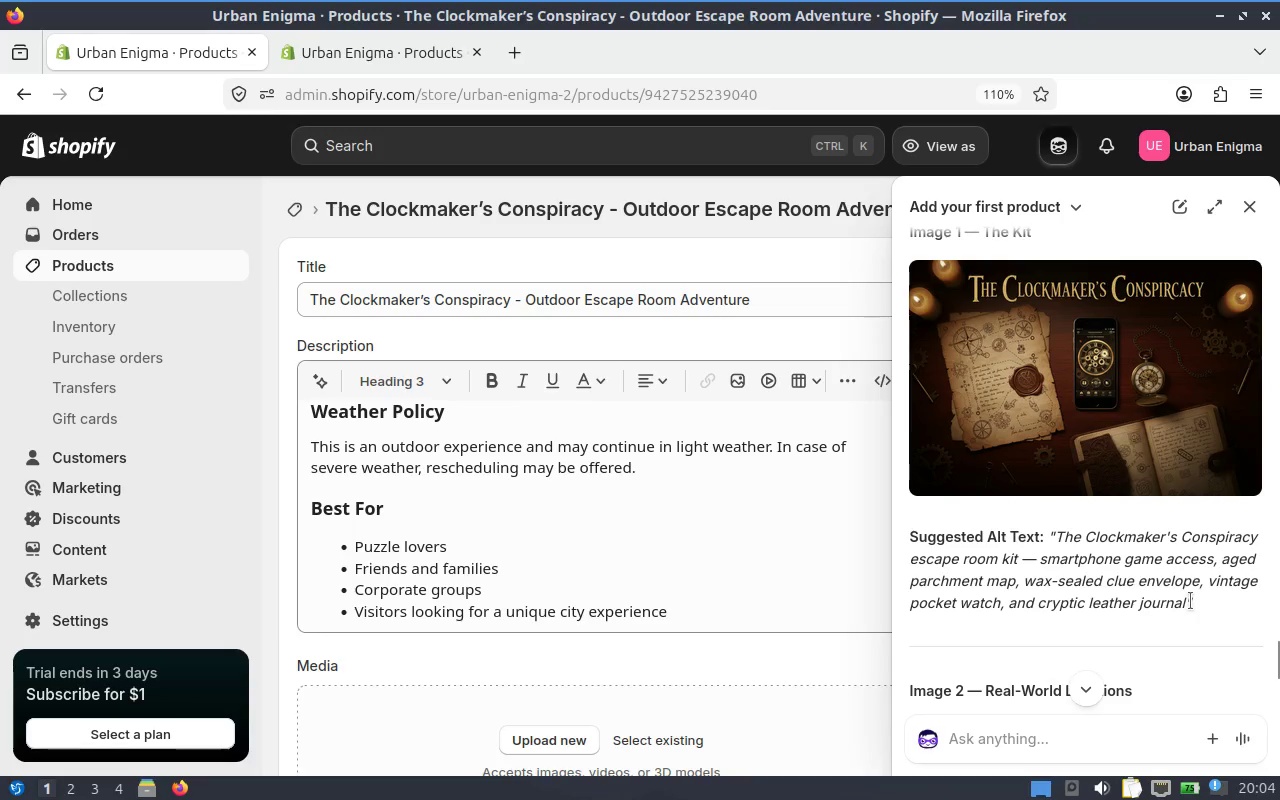 
left_click_drag(start_coordinate=[1190, 601], to_coordinate=[1150, 590])
 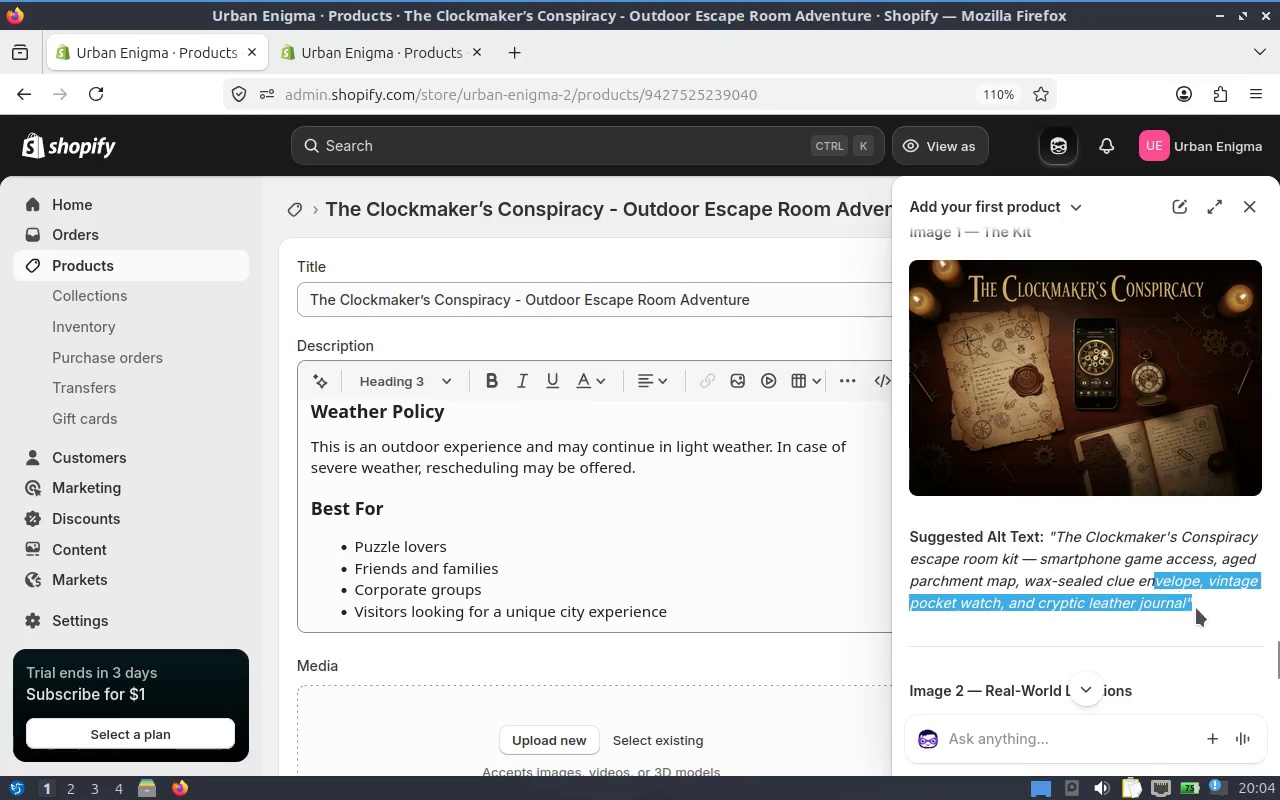 
left_click([1196, 608])
 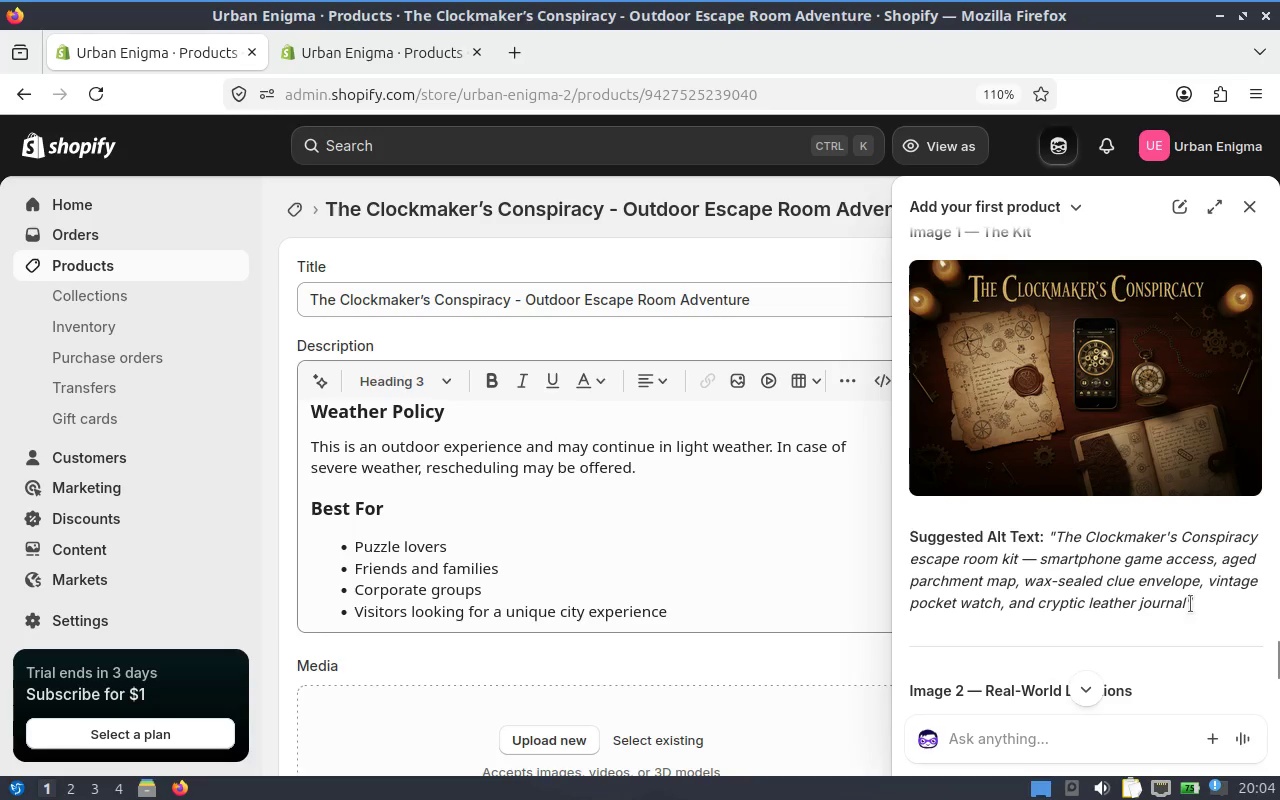 
left_click_drag(start_coordinate=[1188, 604], to_coordinate=[1058, 544])
 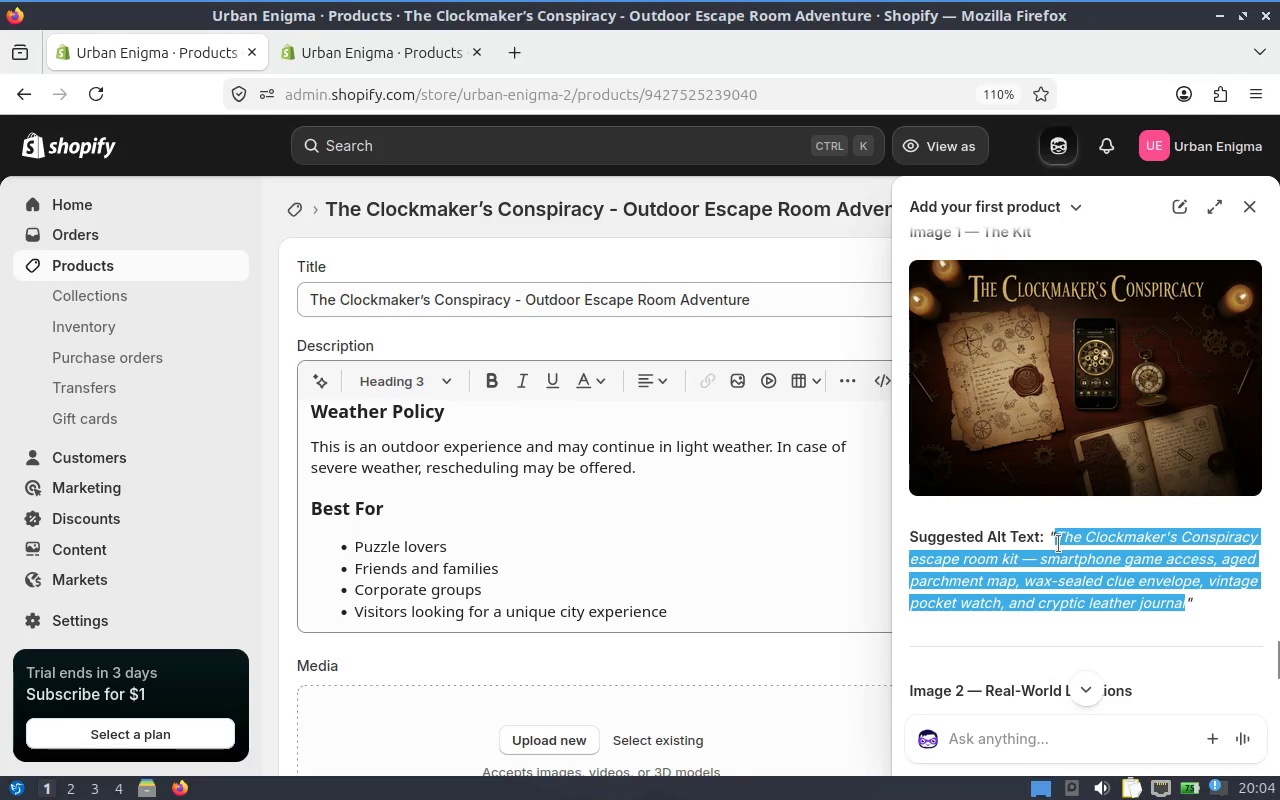 
key(Control+C)
 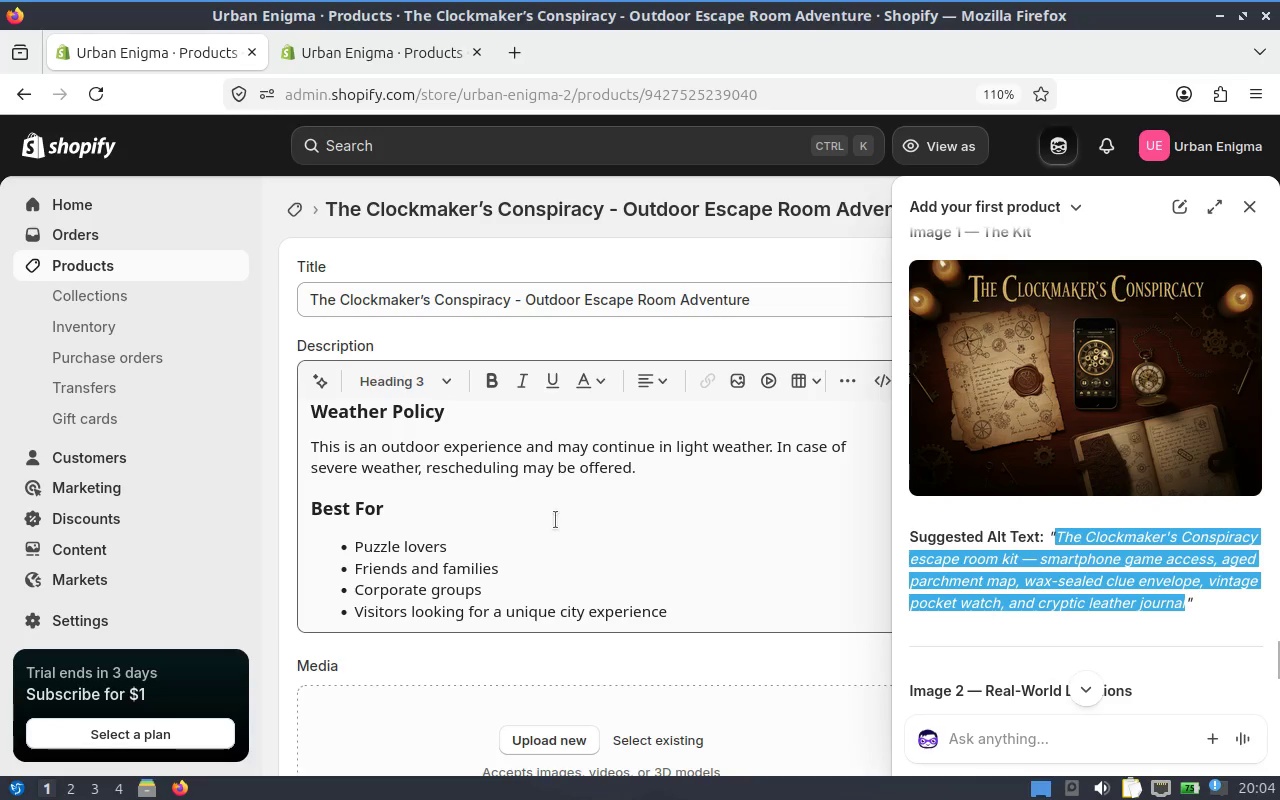 
scroll: coordinate [563, 524], scroll_direction: down, amount: 2.0
 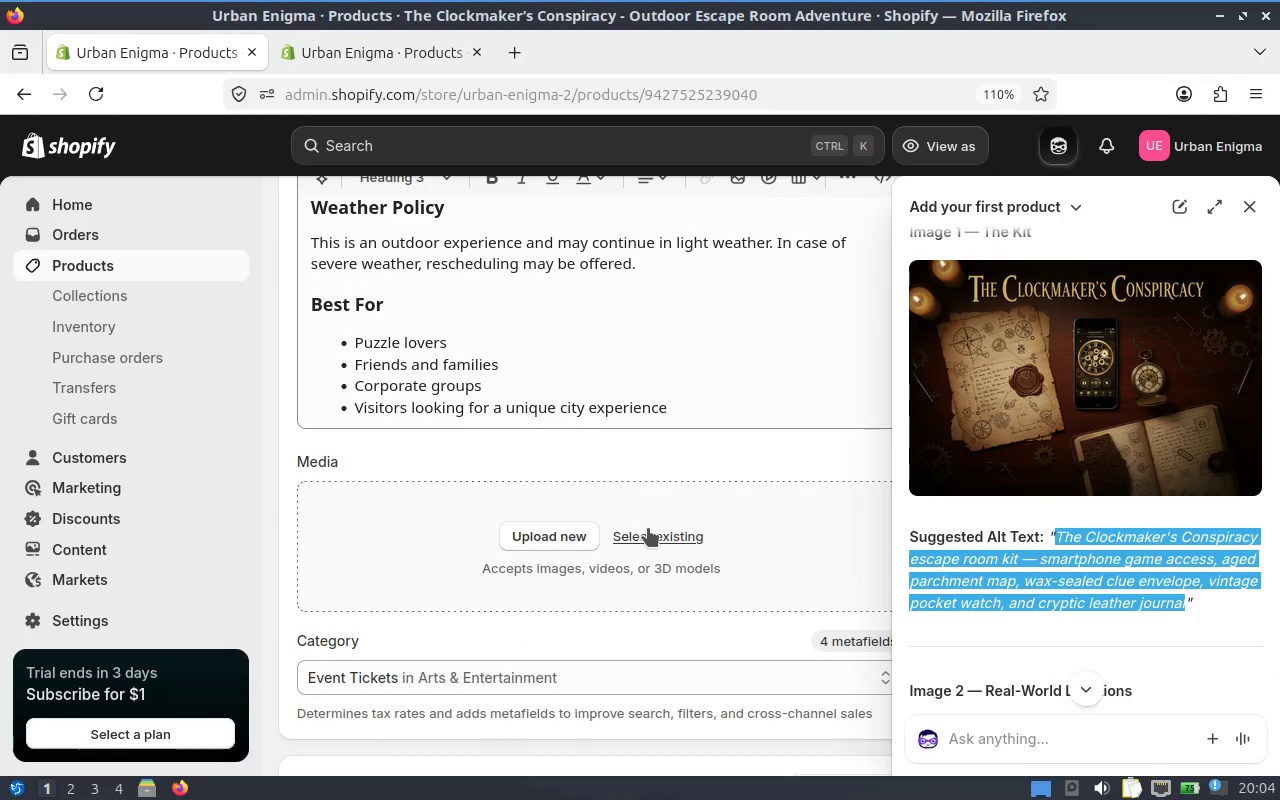 
left_click([661, 528])
 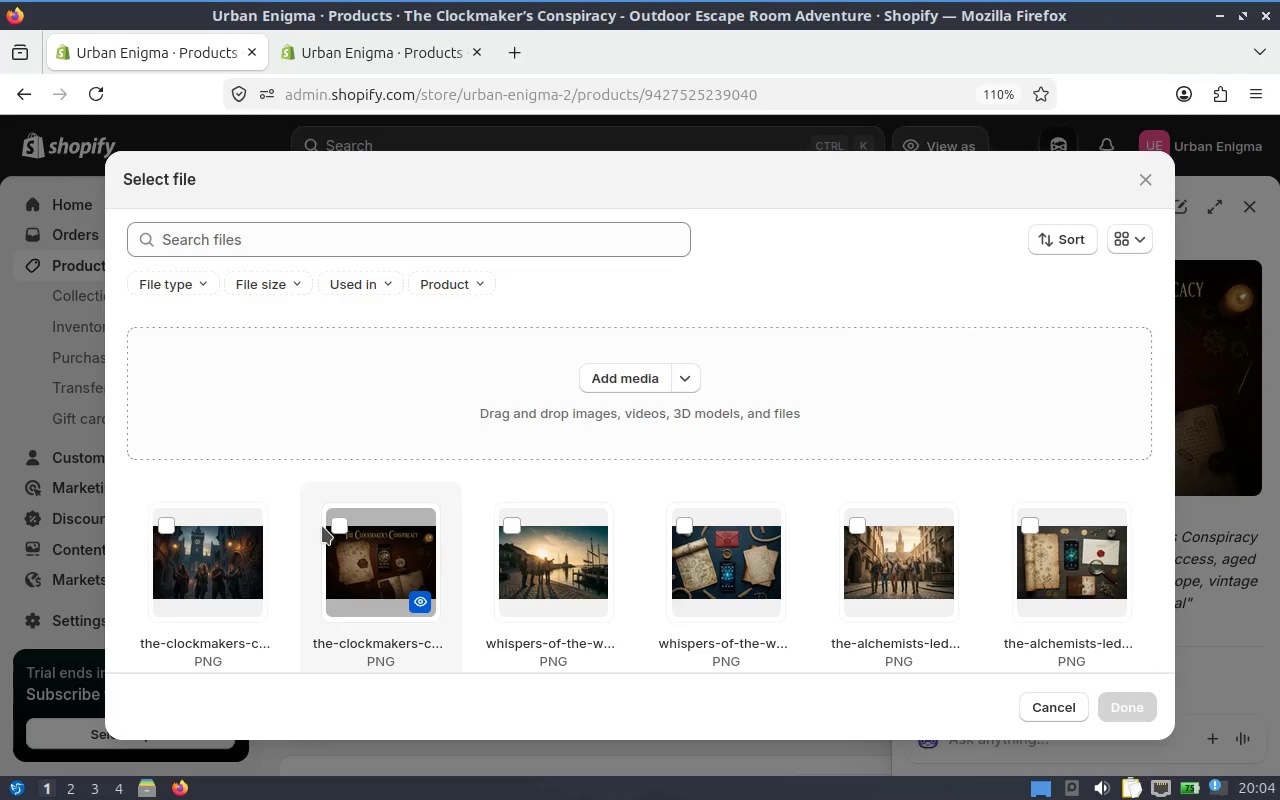 
left_click([340, 524])
 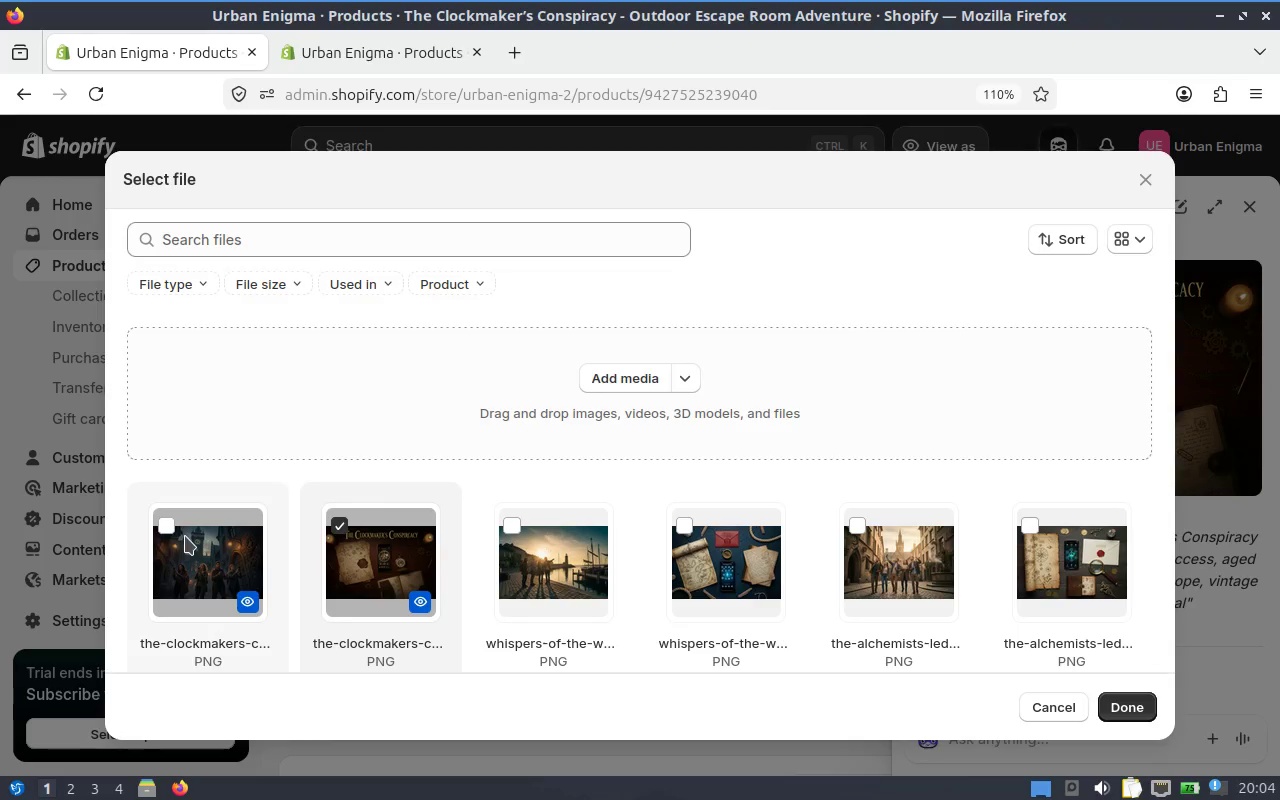 
left_click([173, 532])
 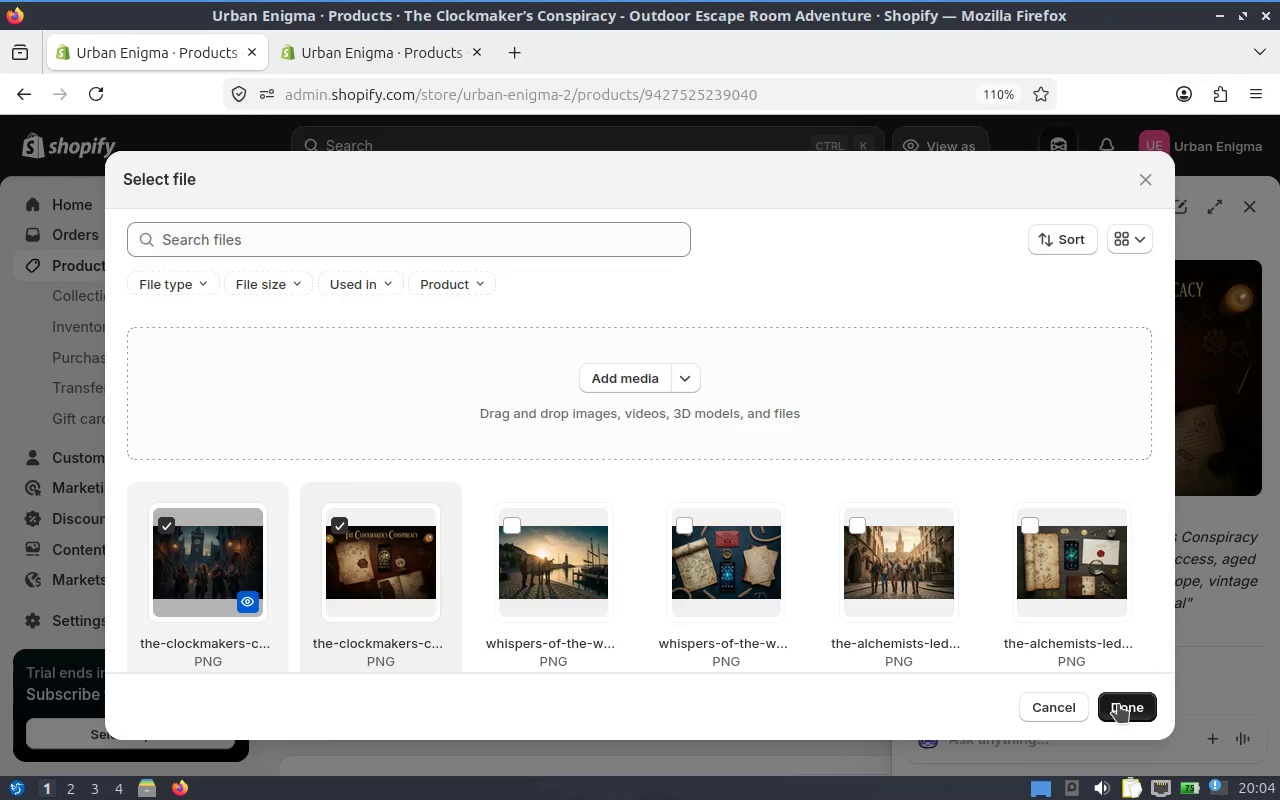 
left_click([1118, 704])
 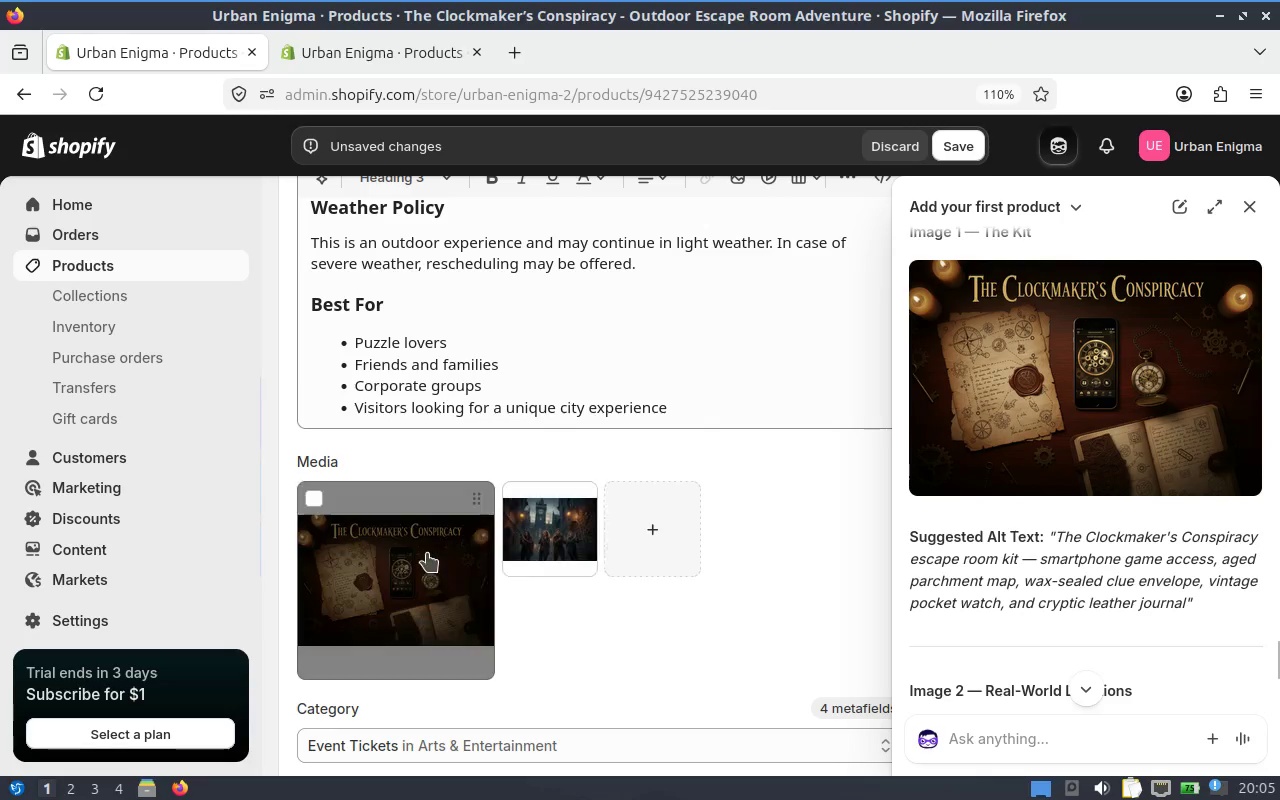 
left_click([415, 557])
 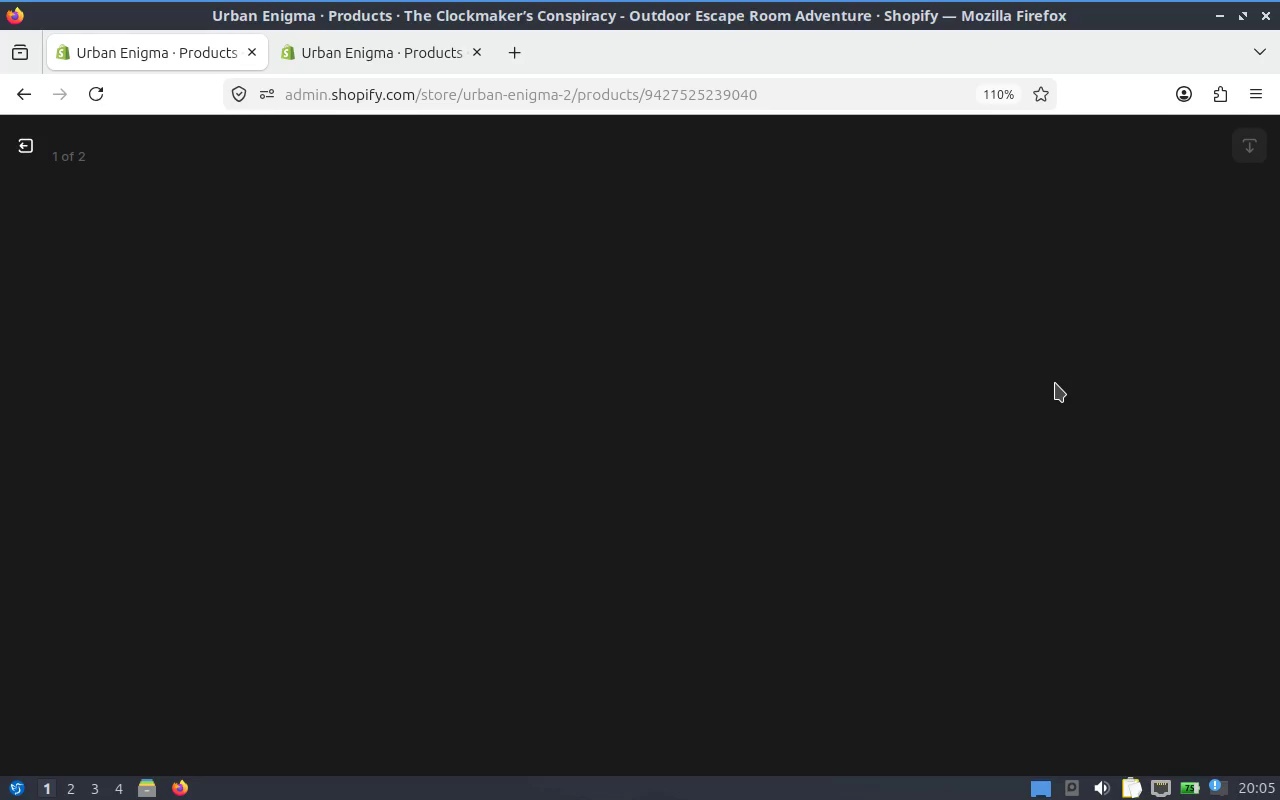 
wait(12.14)
 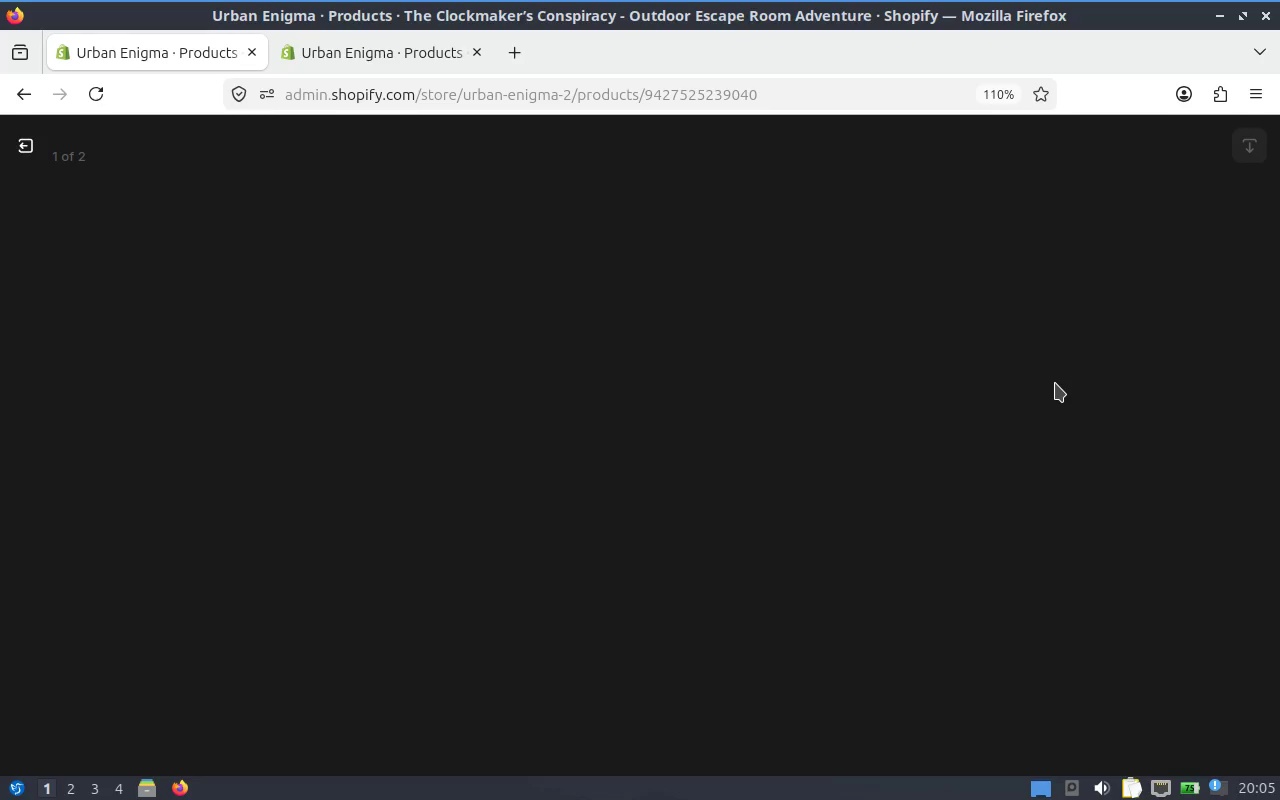 
left_click([1058, 411])
 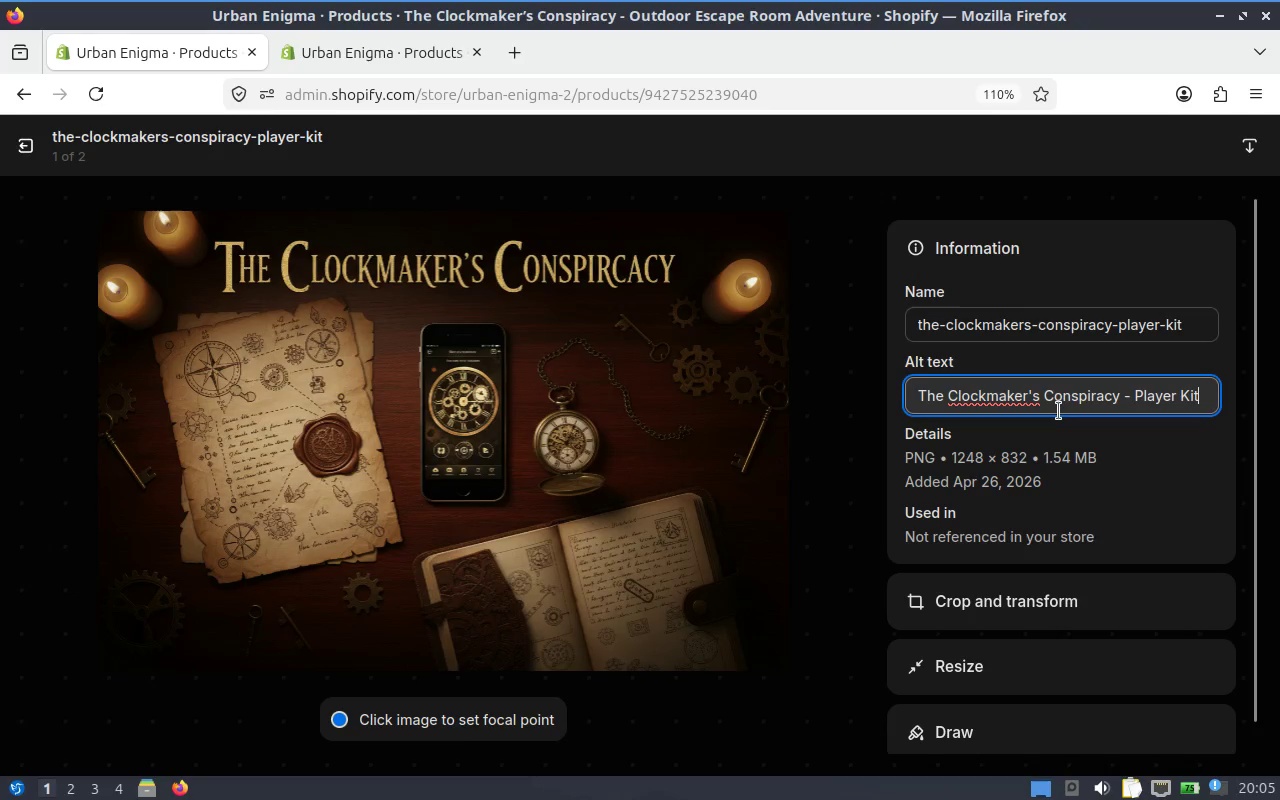 
key(Control+A)
 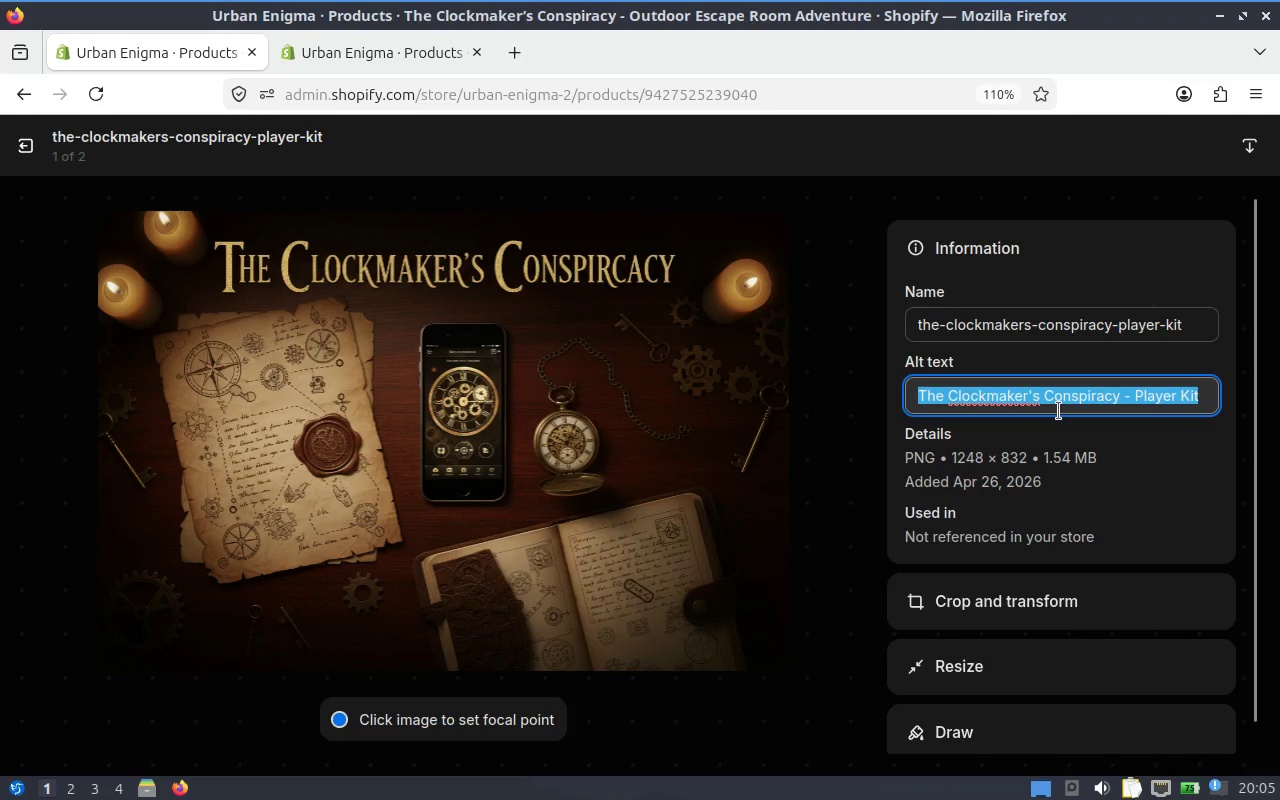 
key(Control+V)
 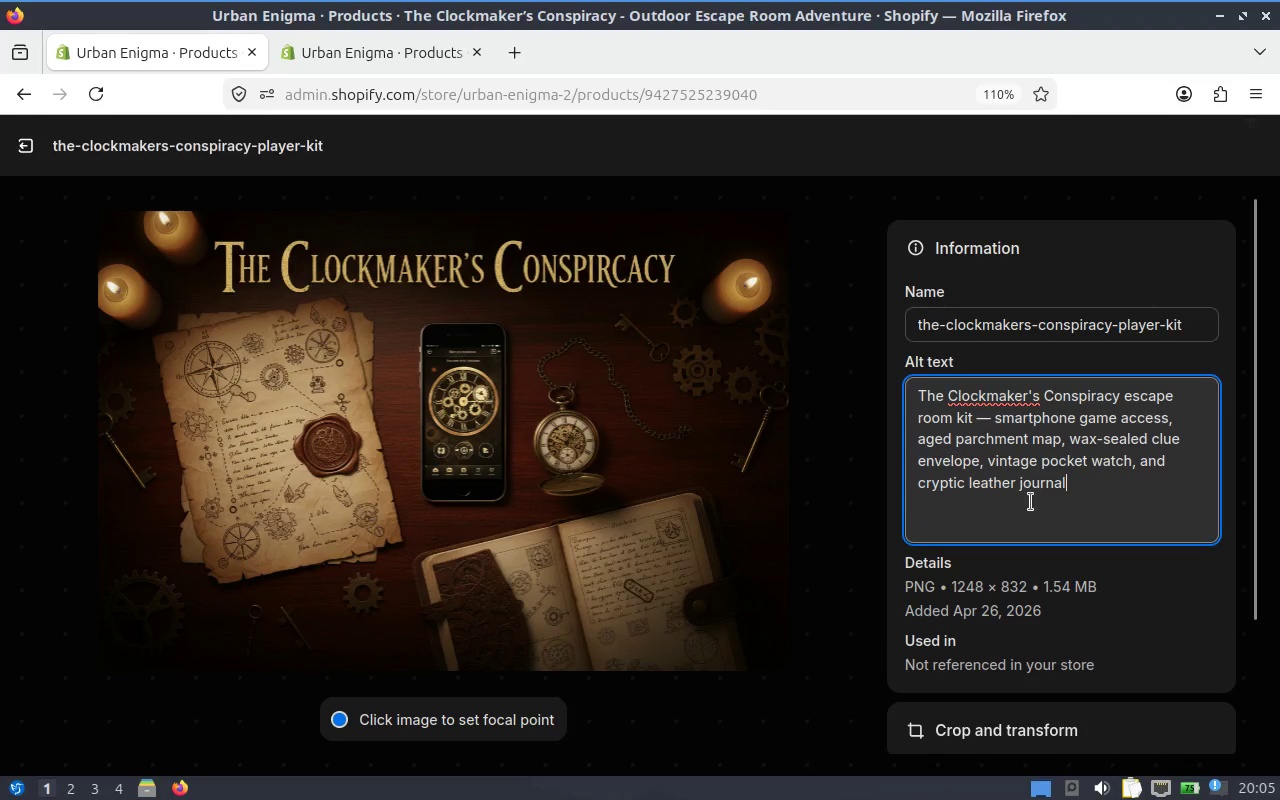 
left_click([1043, 524])
 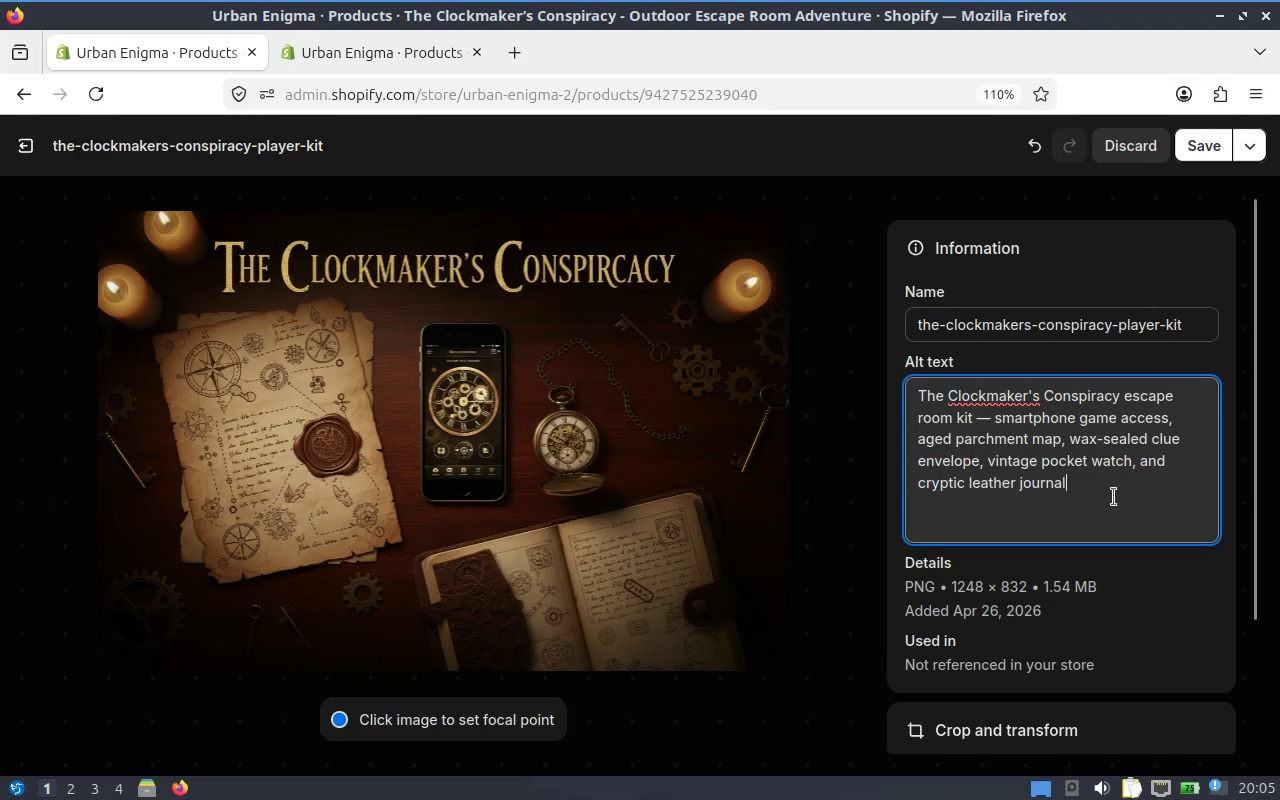 
left_click([1113, 497])
 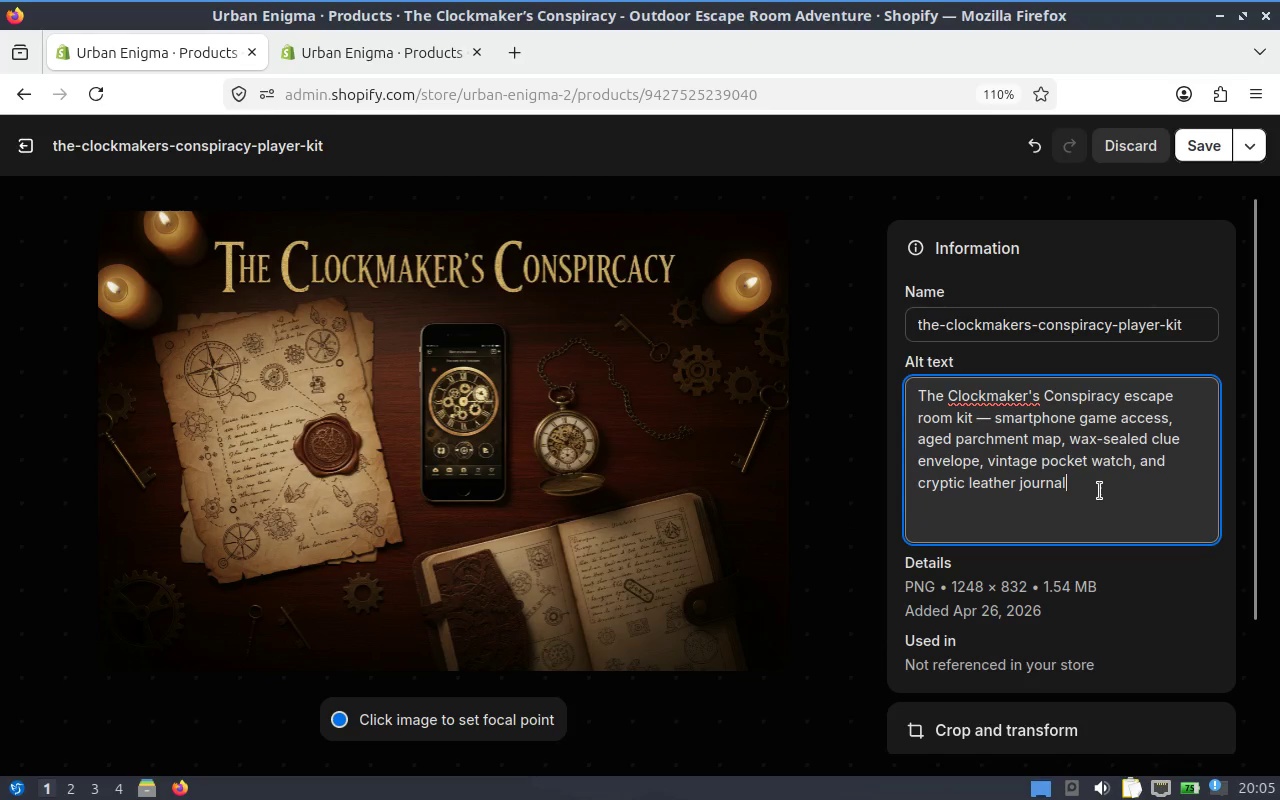 
key(Delete)
 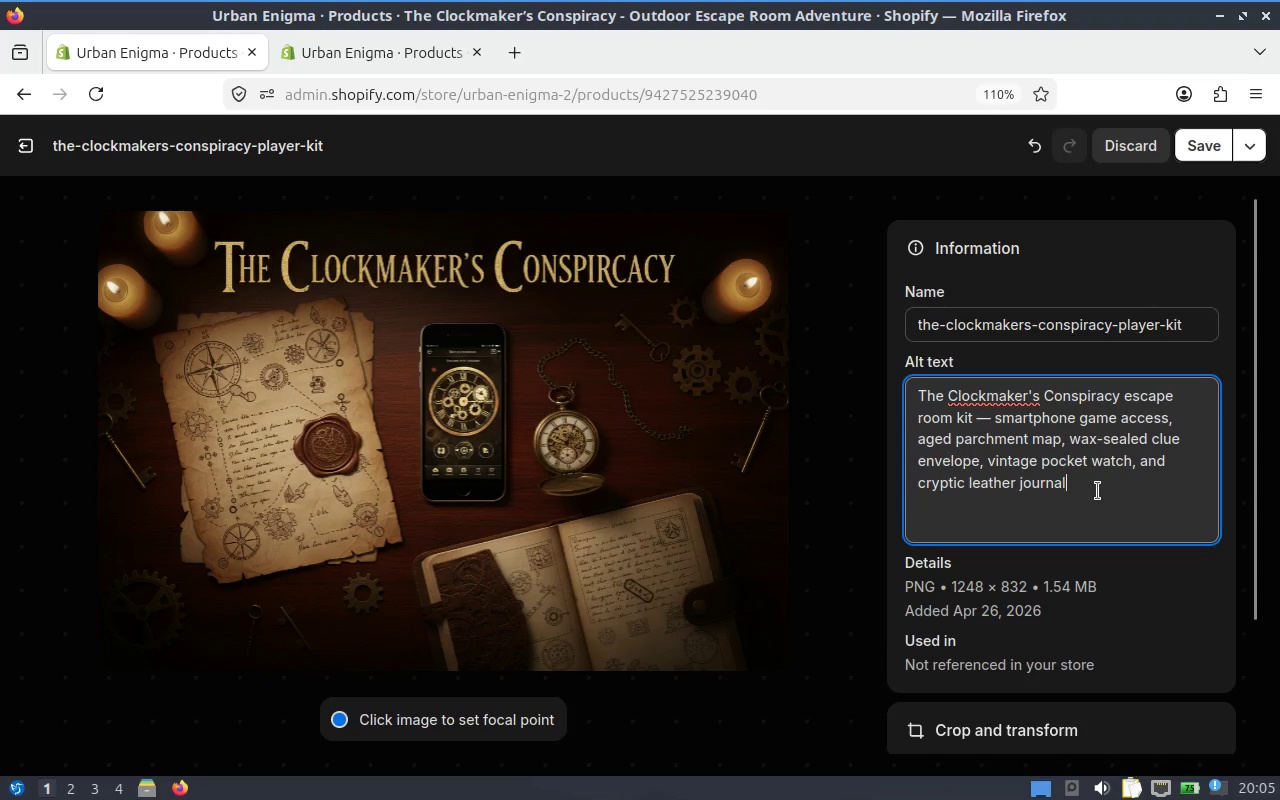 
left_click([1097, 491])
 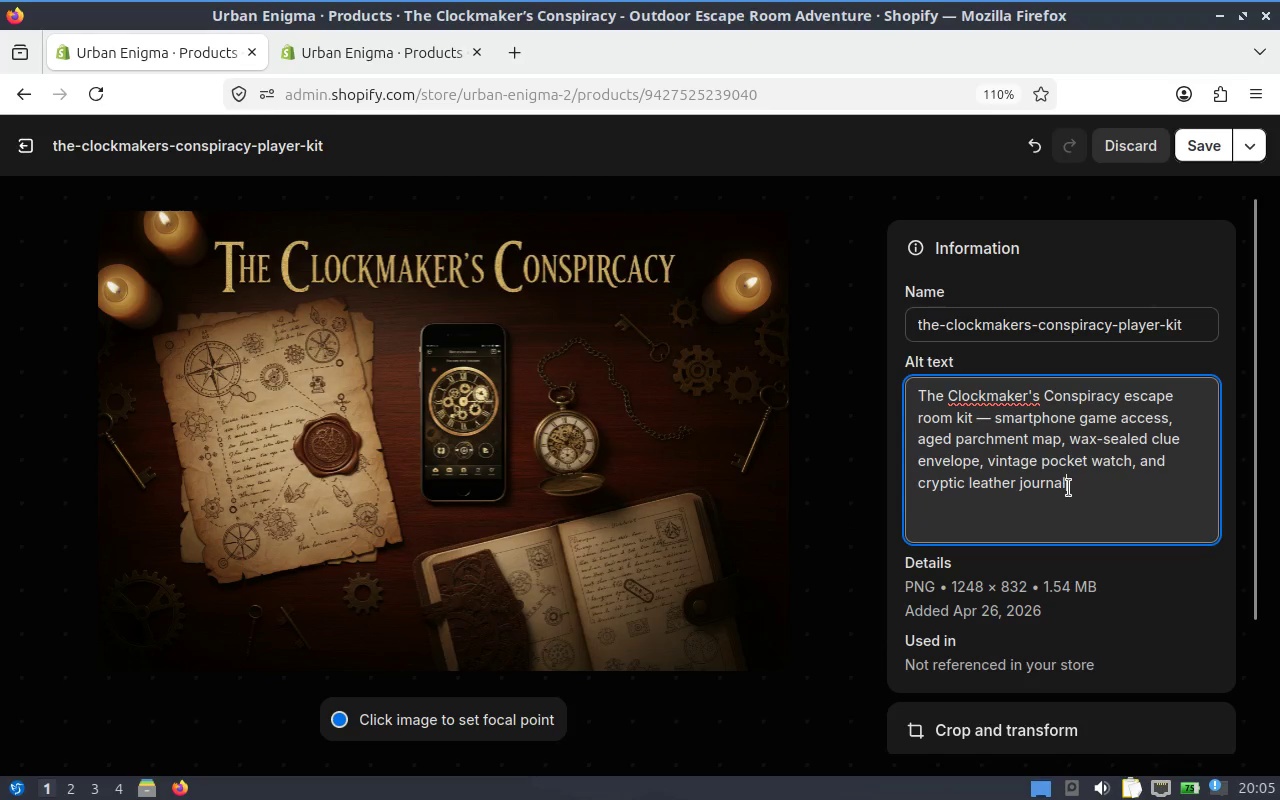 
left_click([1068, 488])
 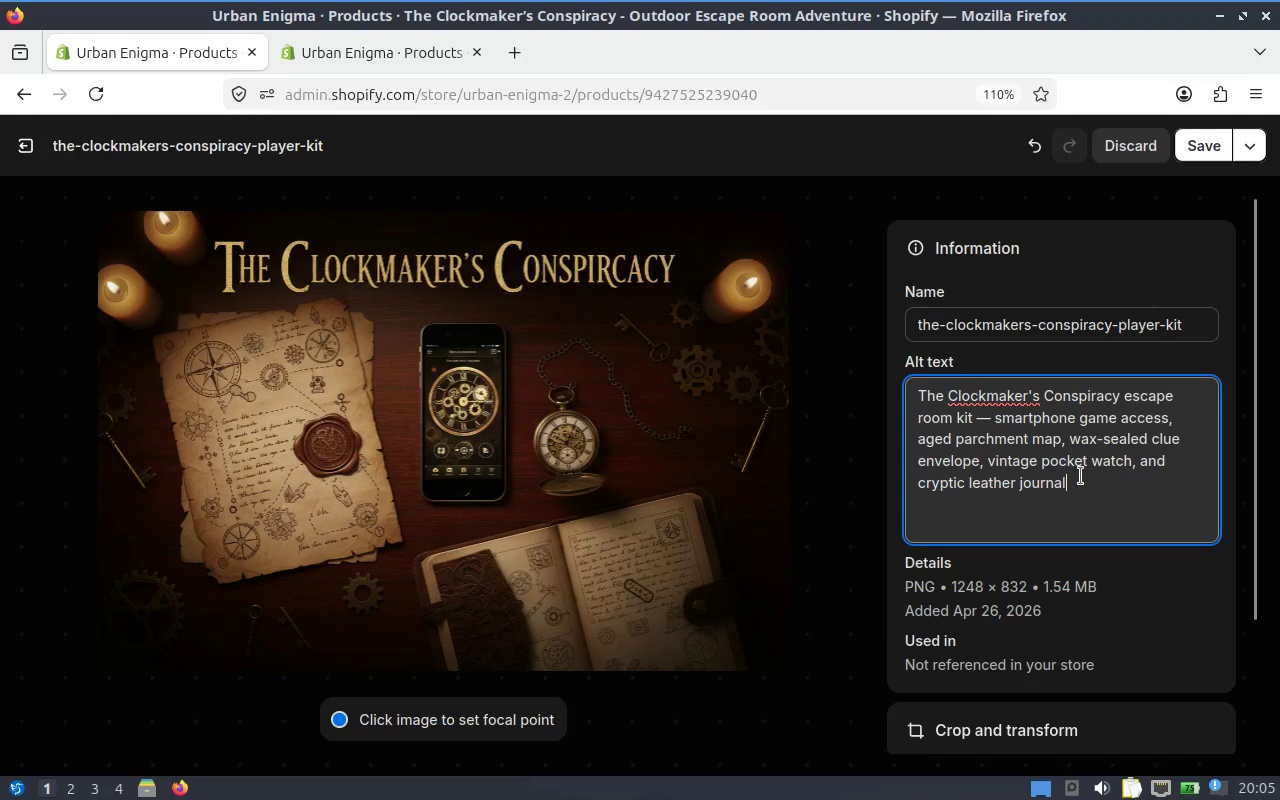 
left_click([1055, 478])
 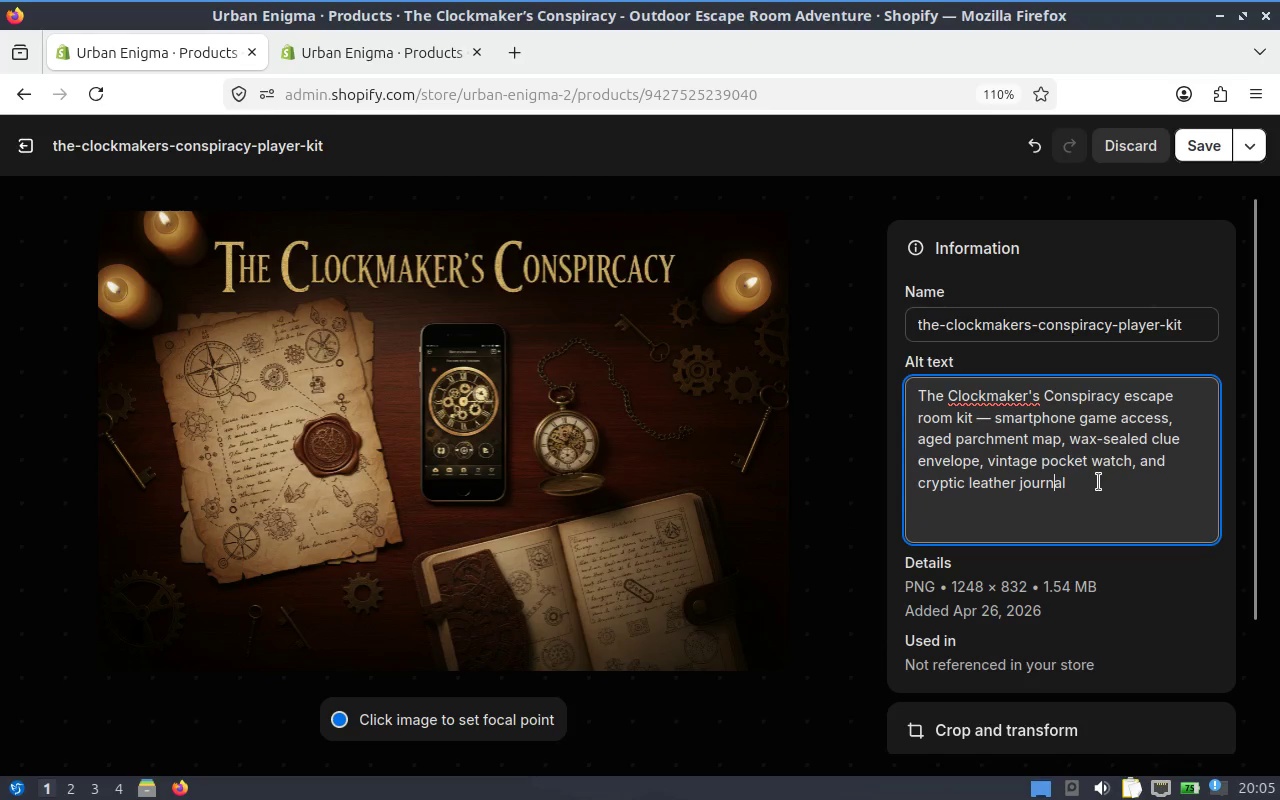 
key(ArrowRight)
 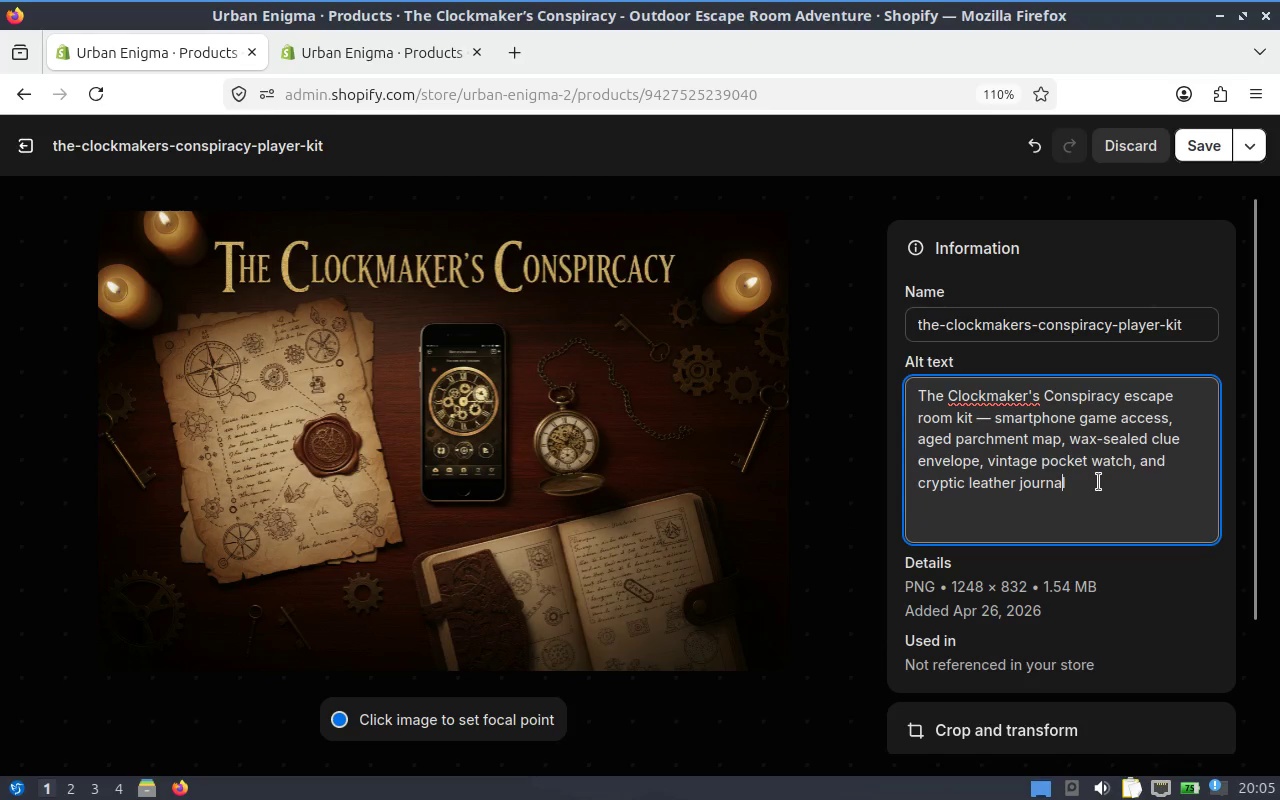 
key(ArrowRight)
 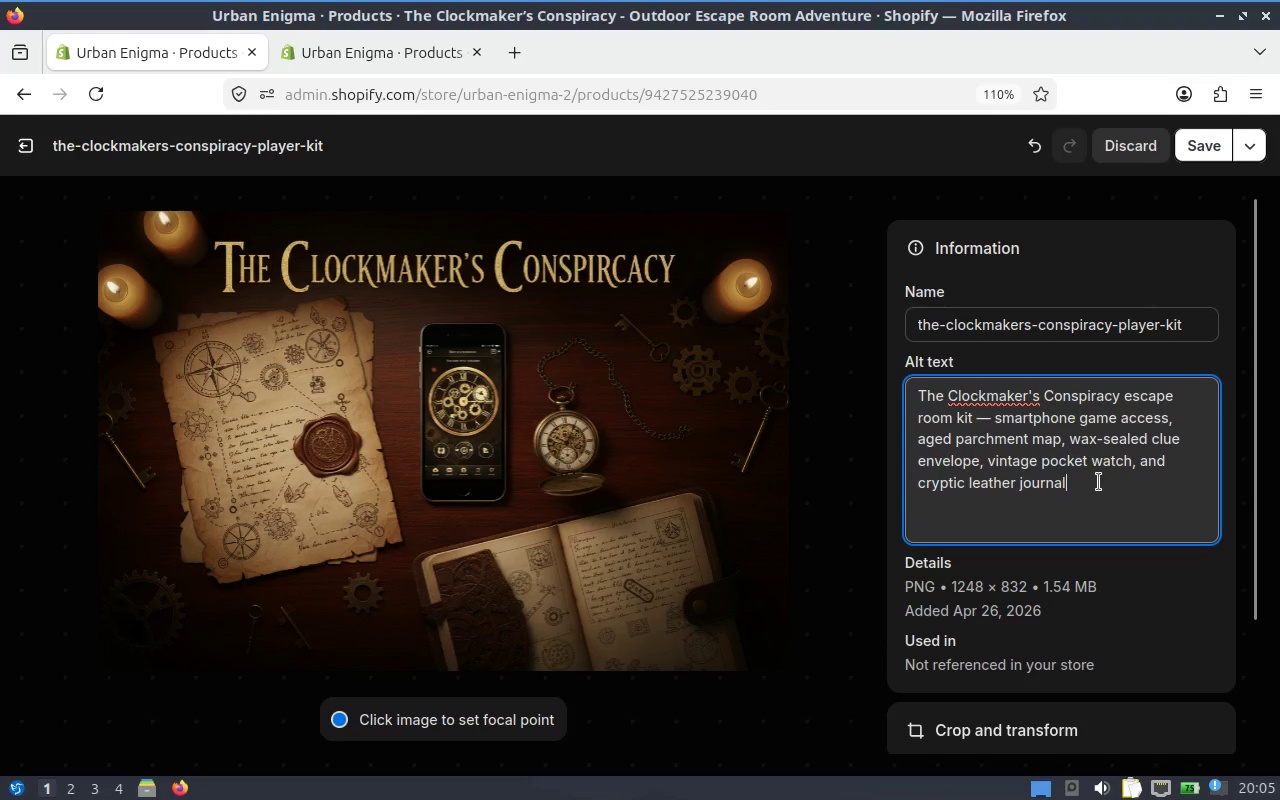 
key(ArrowRight)
 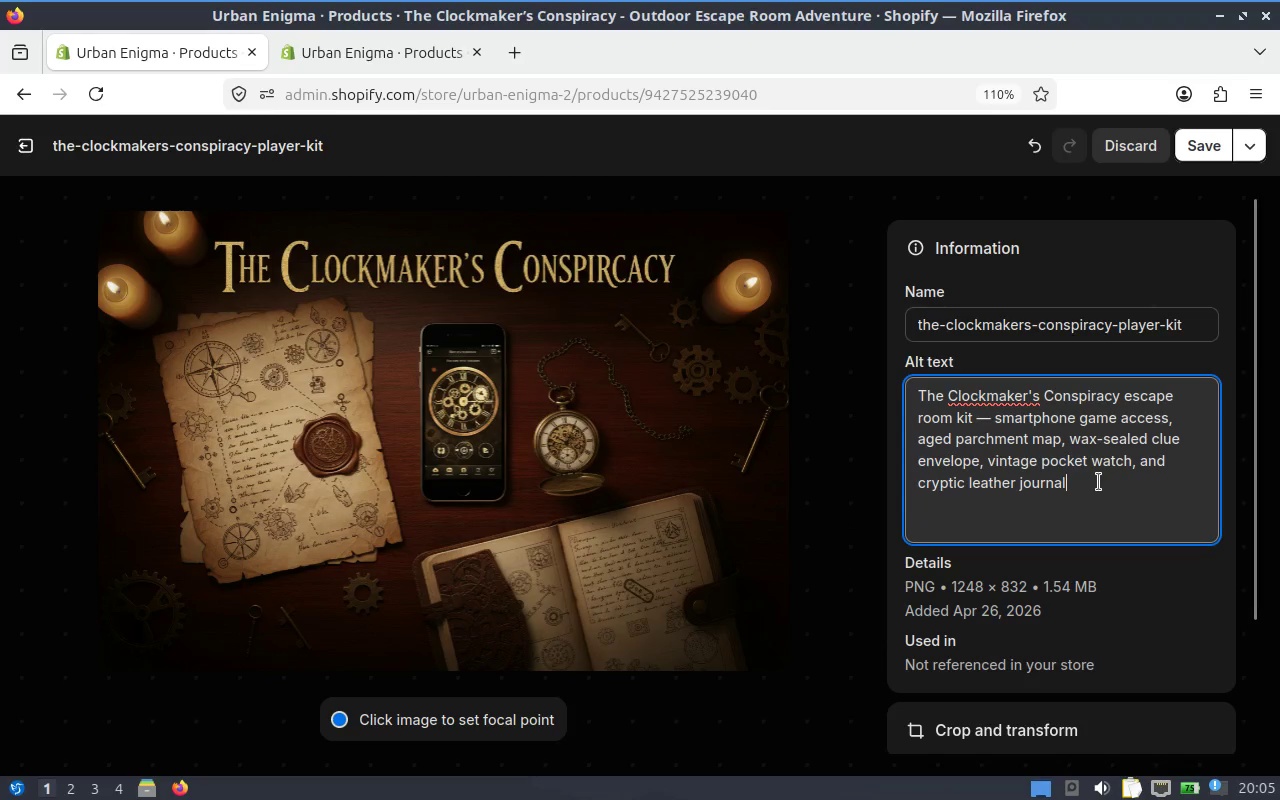 
key(ArrowRight)
 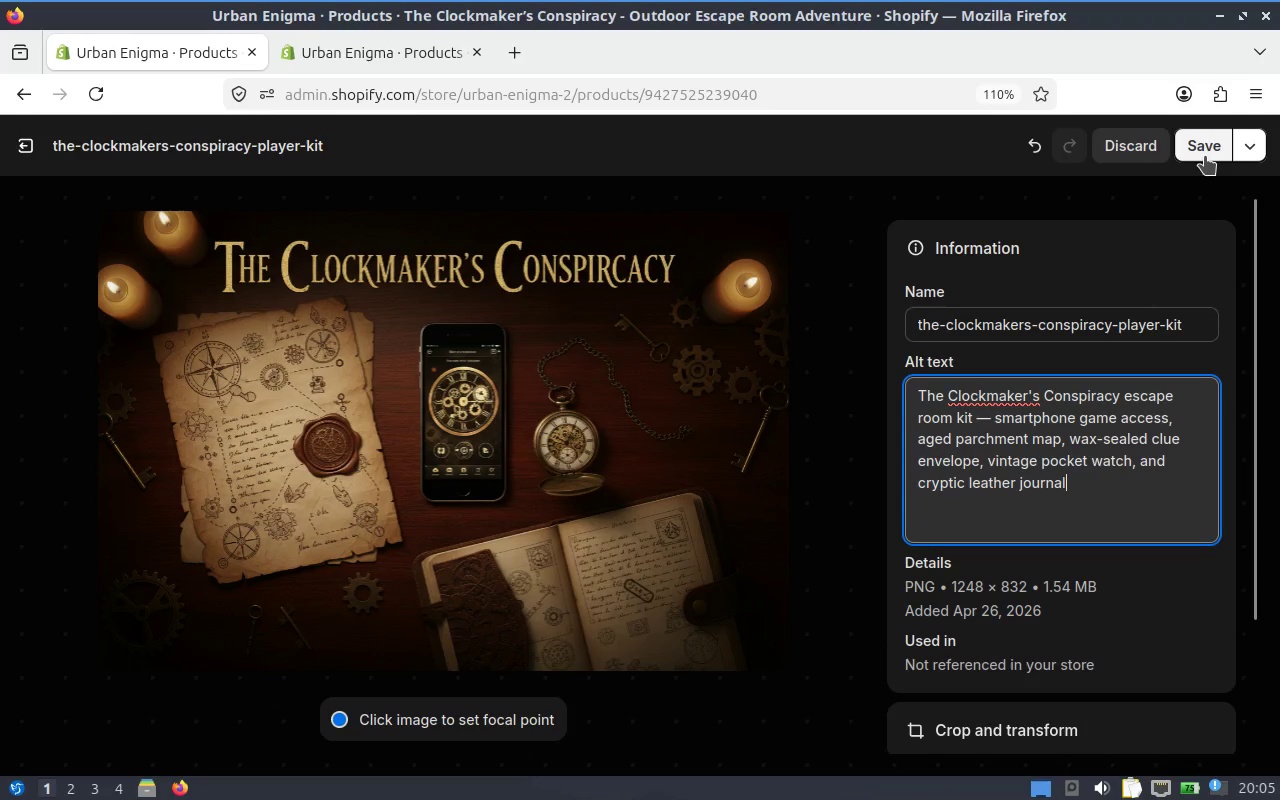 
left_click([1206, 156])
 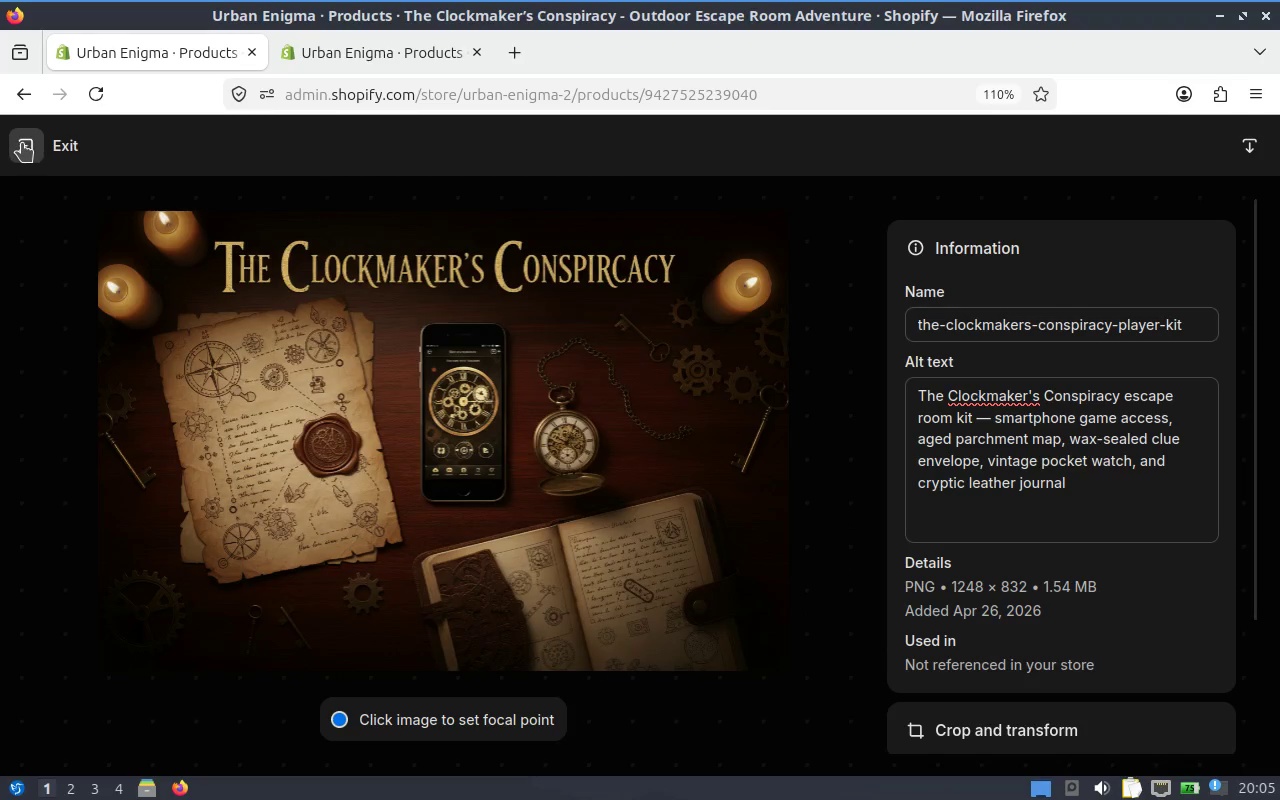 
left_click([23, 143])
 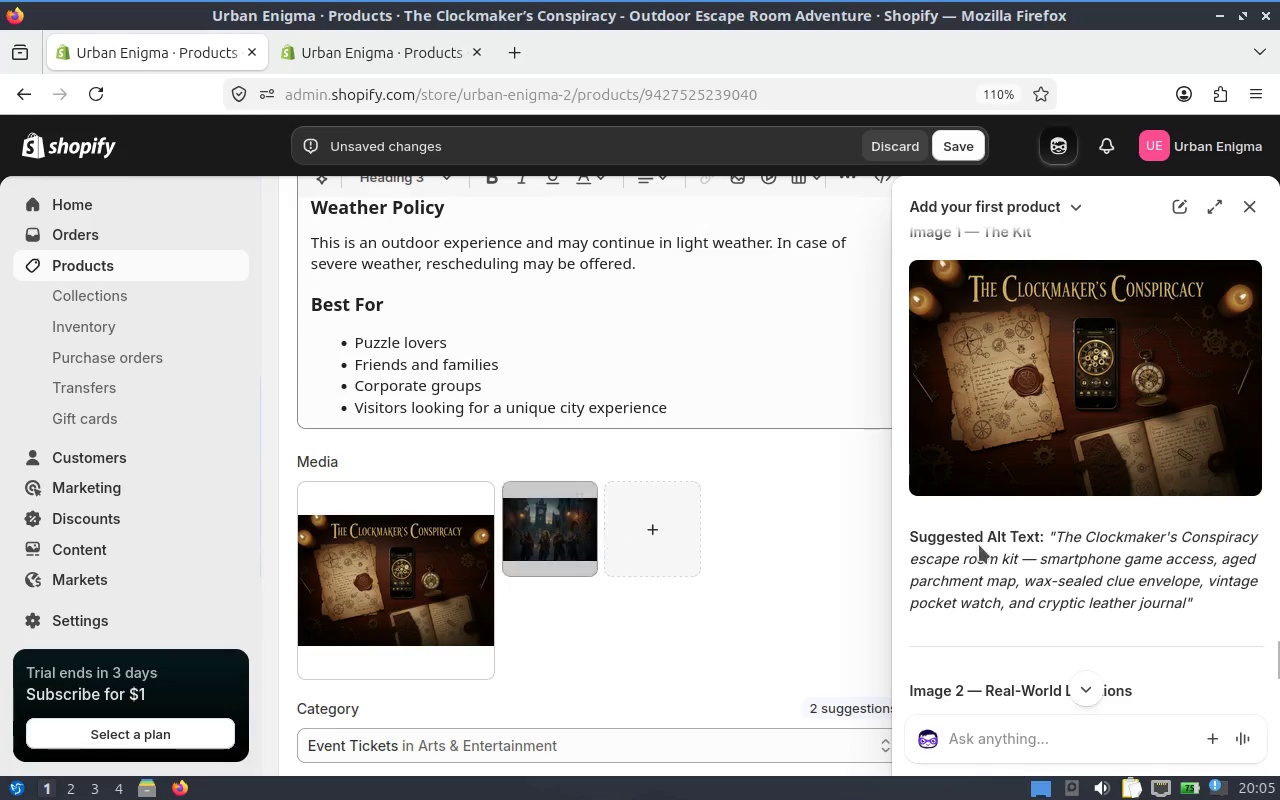 
scroll: coordinate [1153, 500], scroll_direction: down, amount: 2.0
 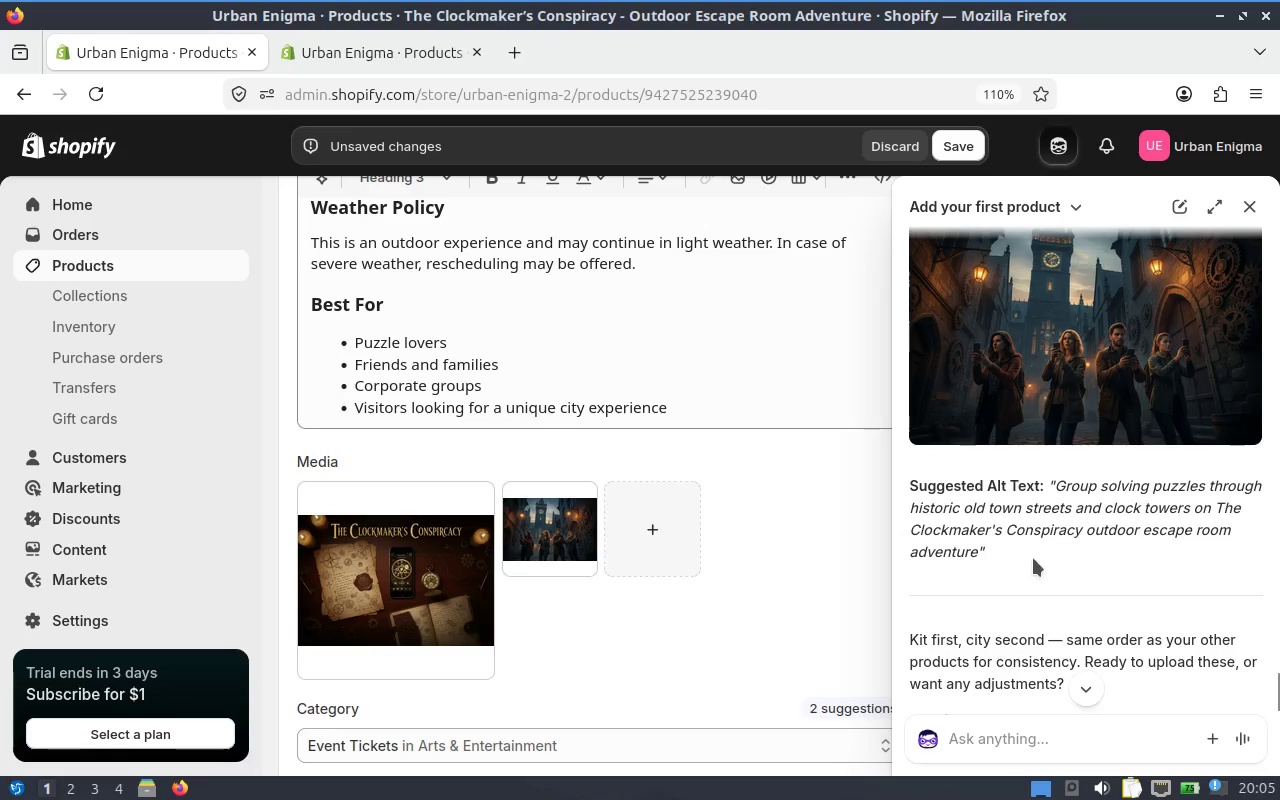 
left_click_drag(start_coordinate=[980, 552], to_coordinate=[1052, 497])
 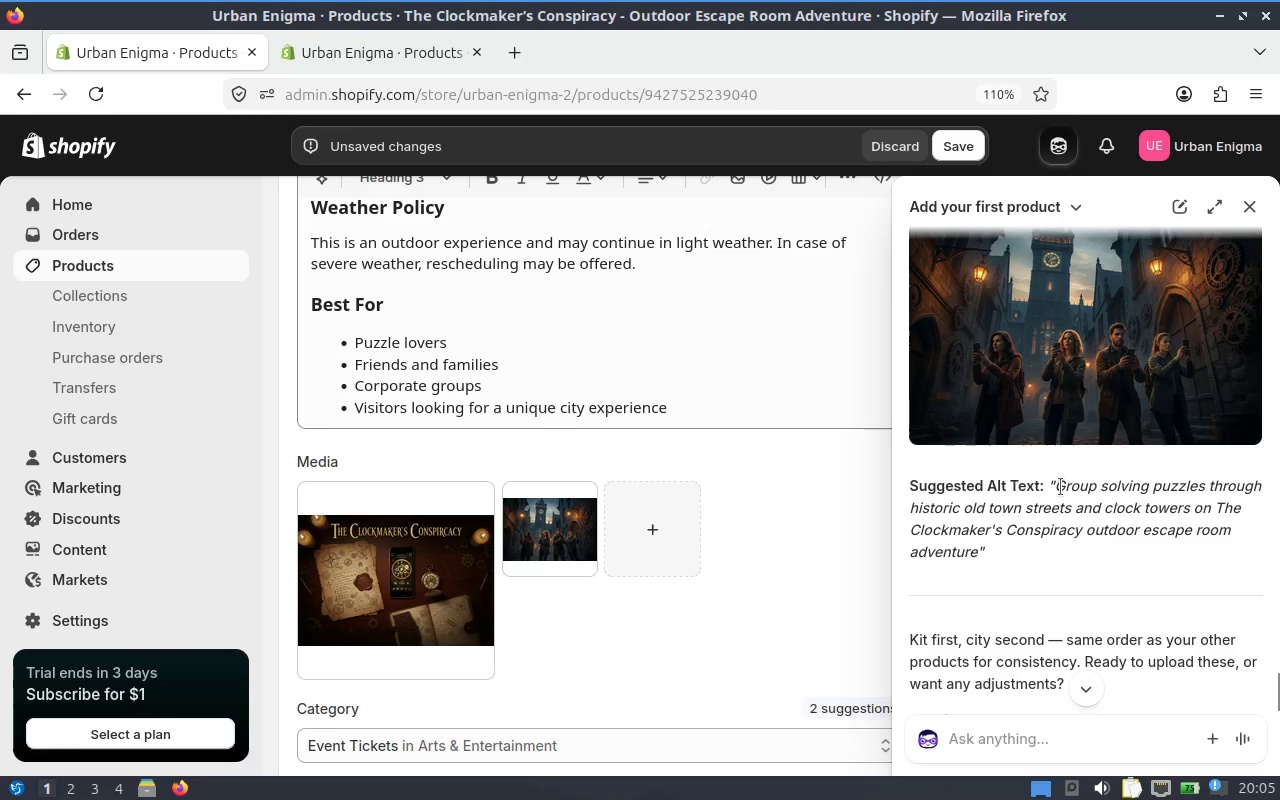 
left_click([1060, 487])
 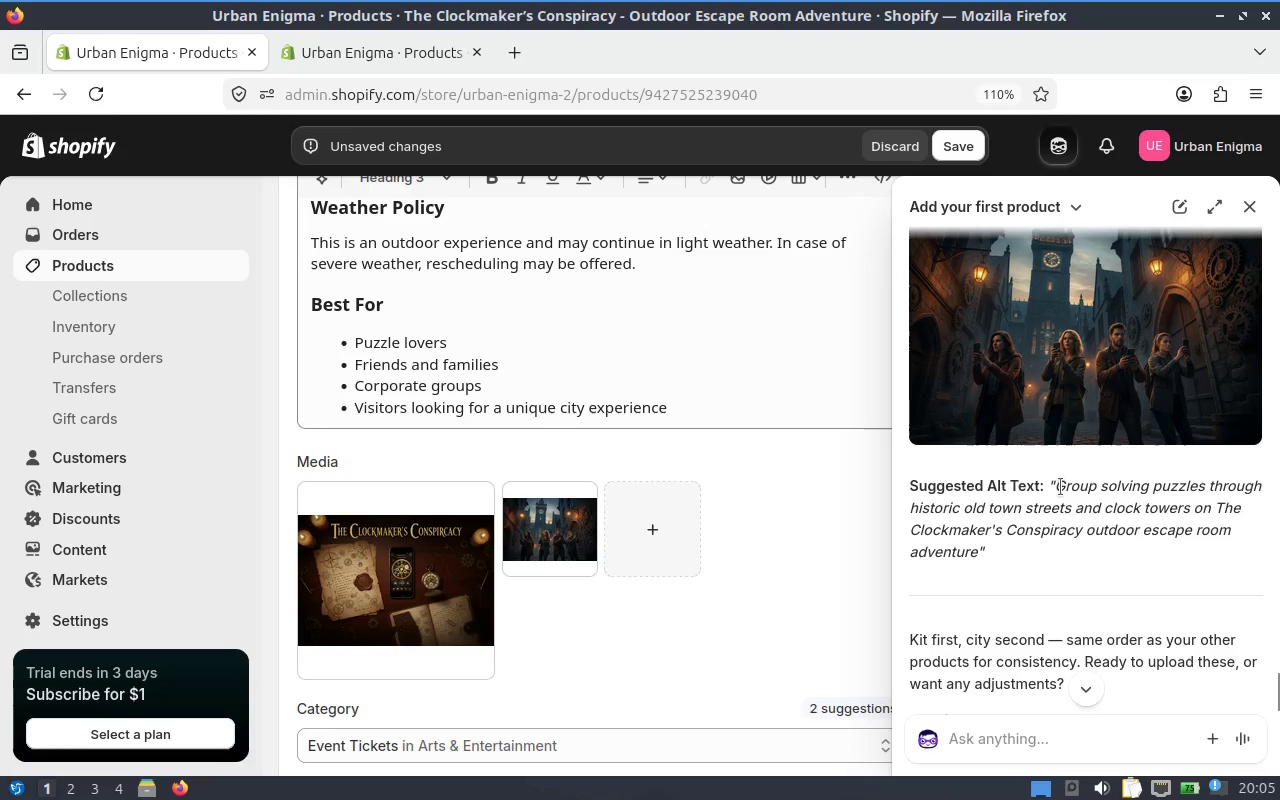 
left_click_drag(start_coordinate=[1061, 487], to_coordinate=[1030, 523])
 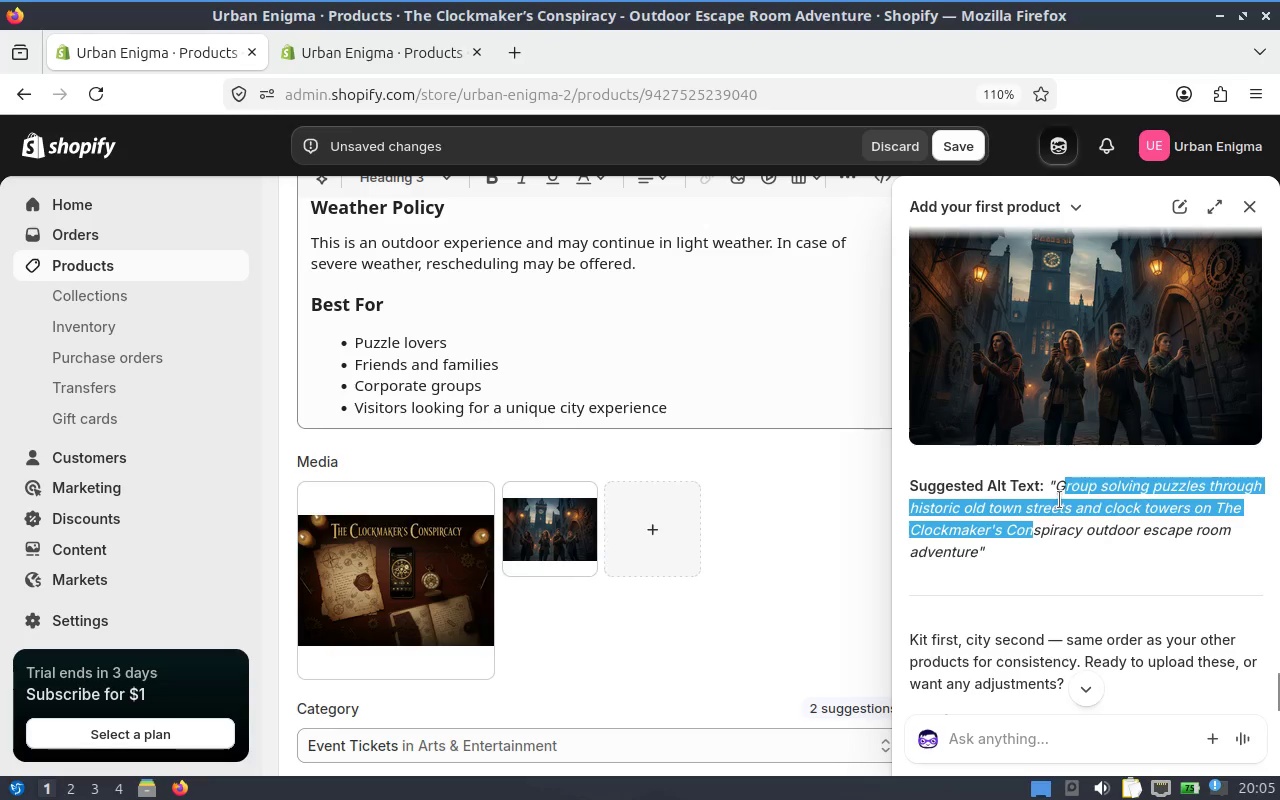 
left_click([1059, 500])
 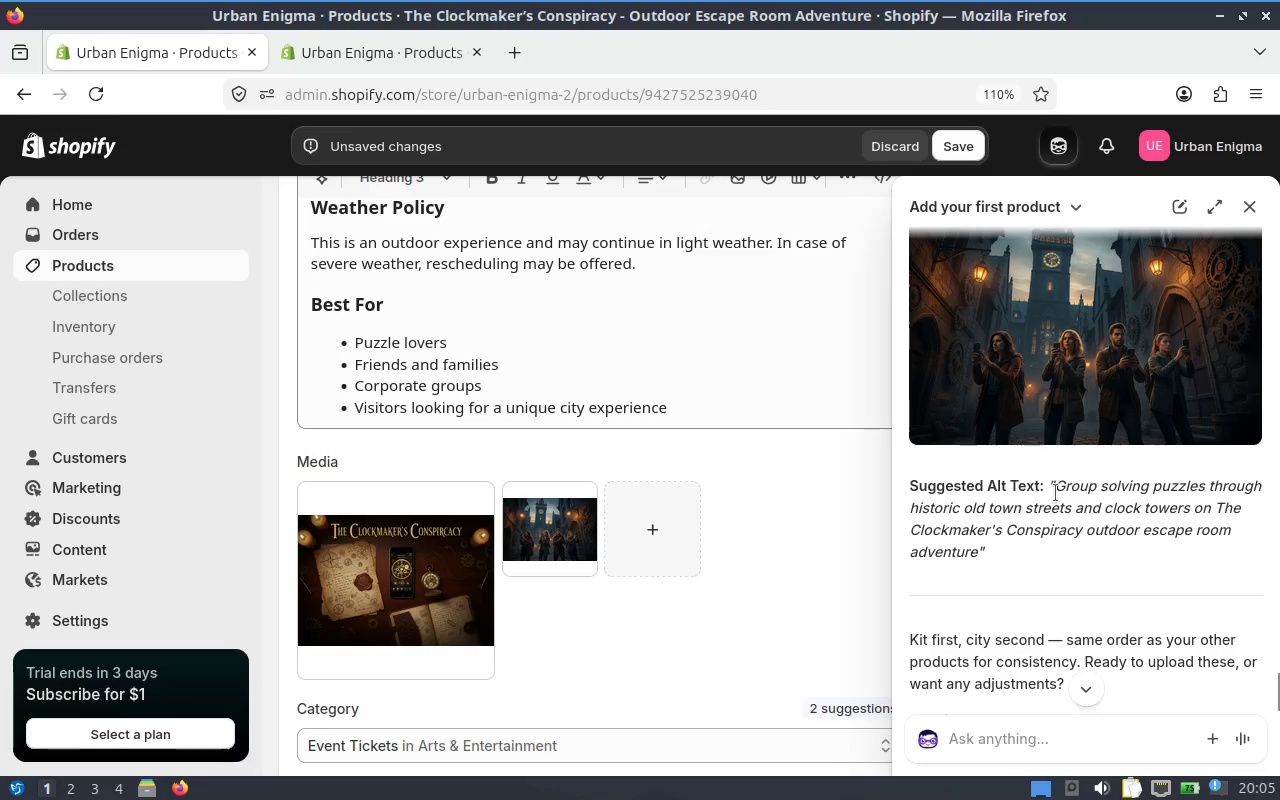 
left_click_drag(start_coordinate=[1057, 488], to_coordinate=[980, 554])
 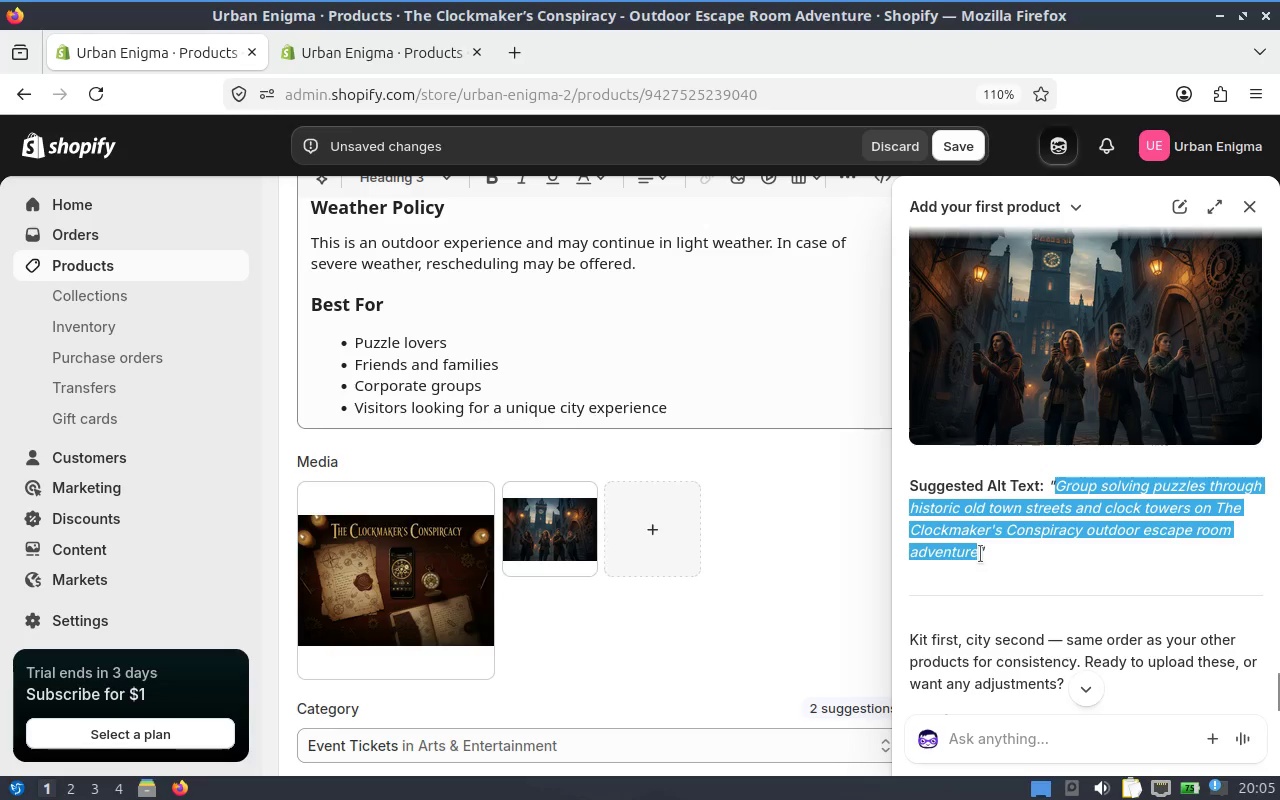 
key(Control+C)
 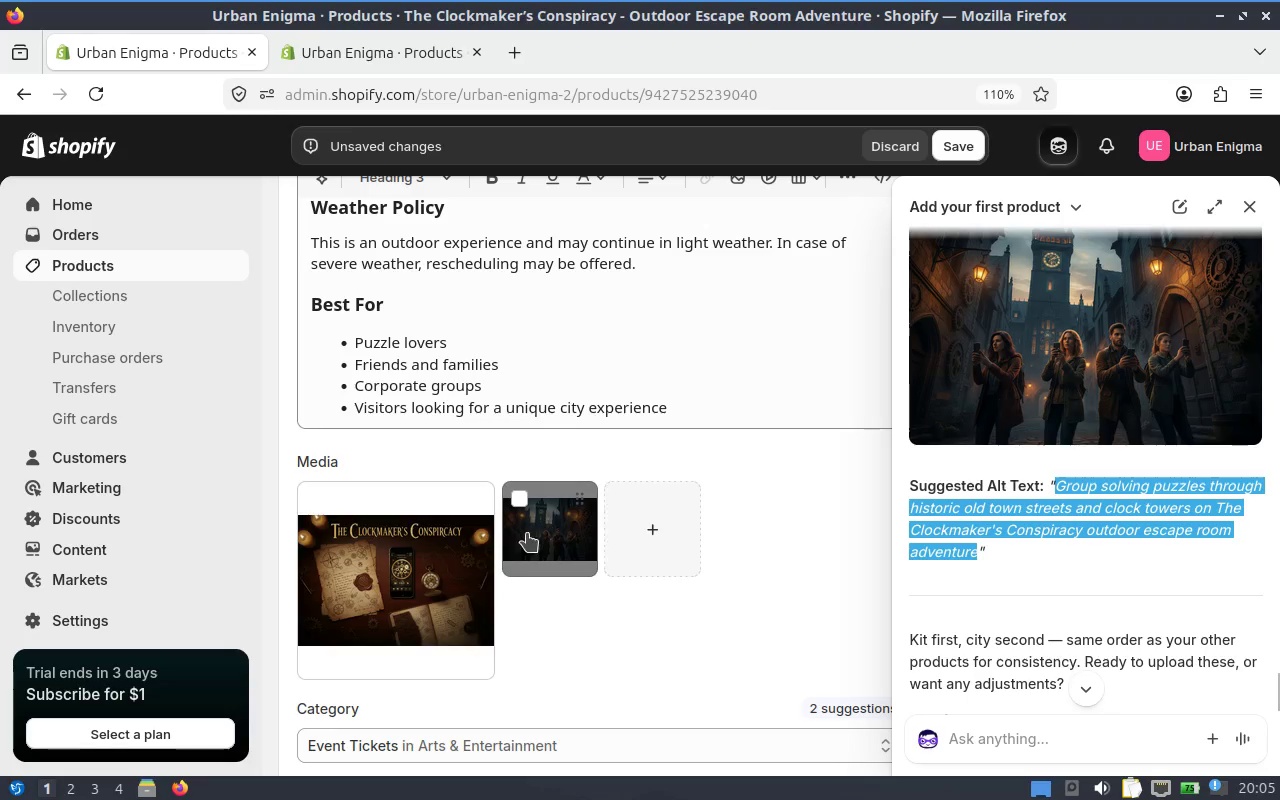 
left_click([540, 534])
 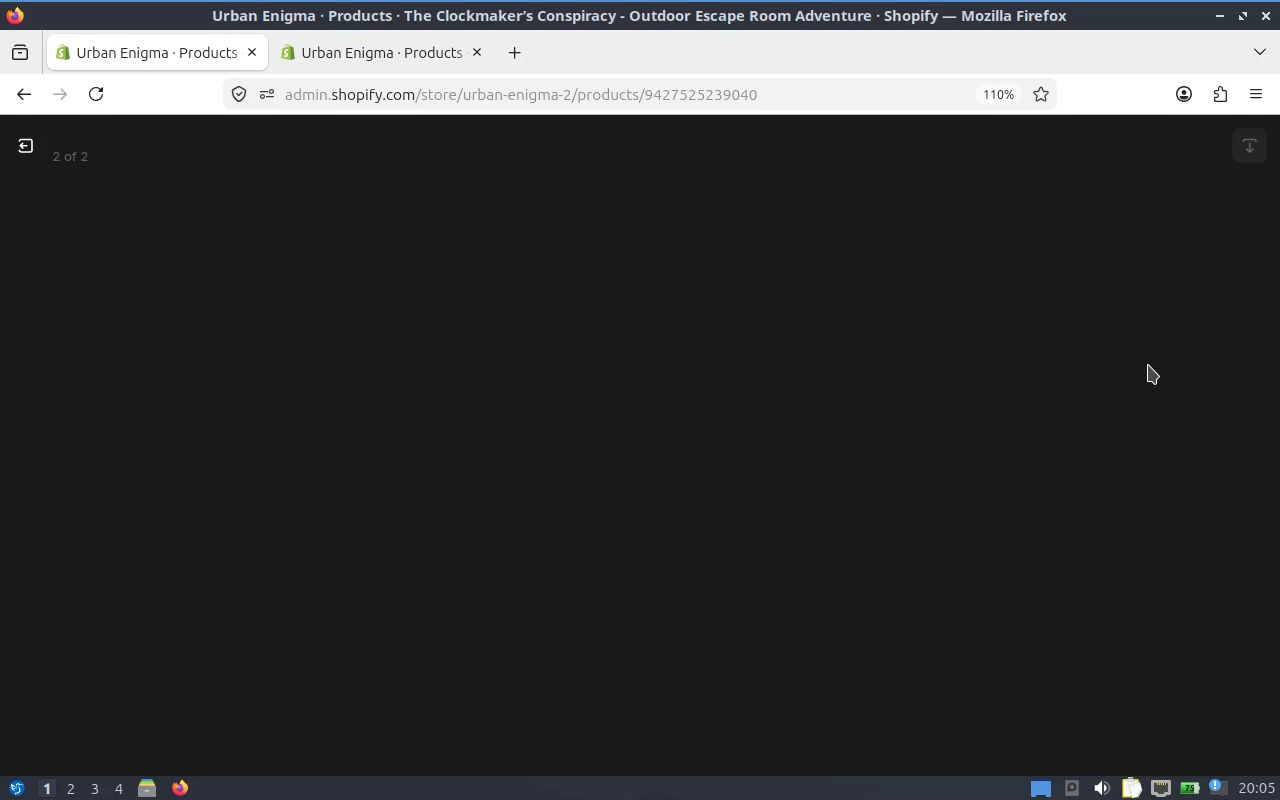 
wait(12.78)
 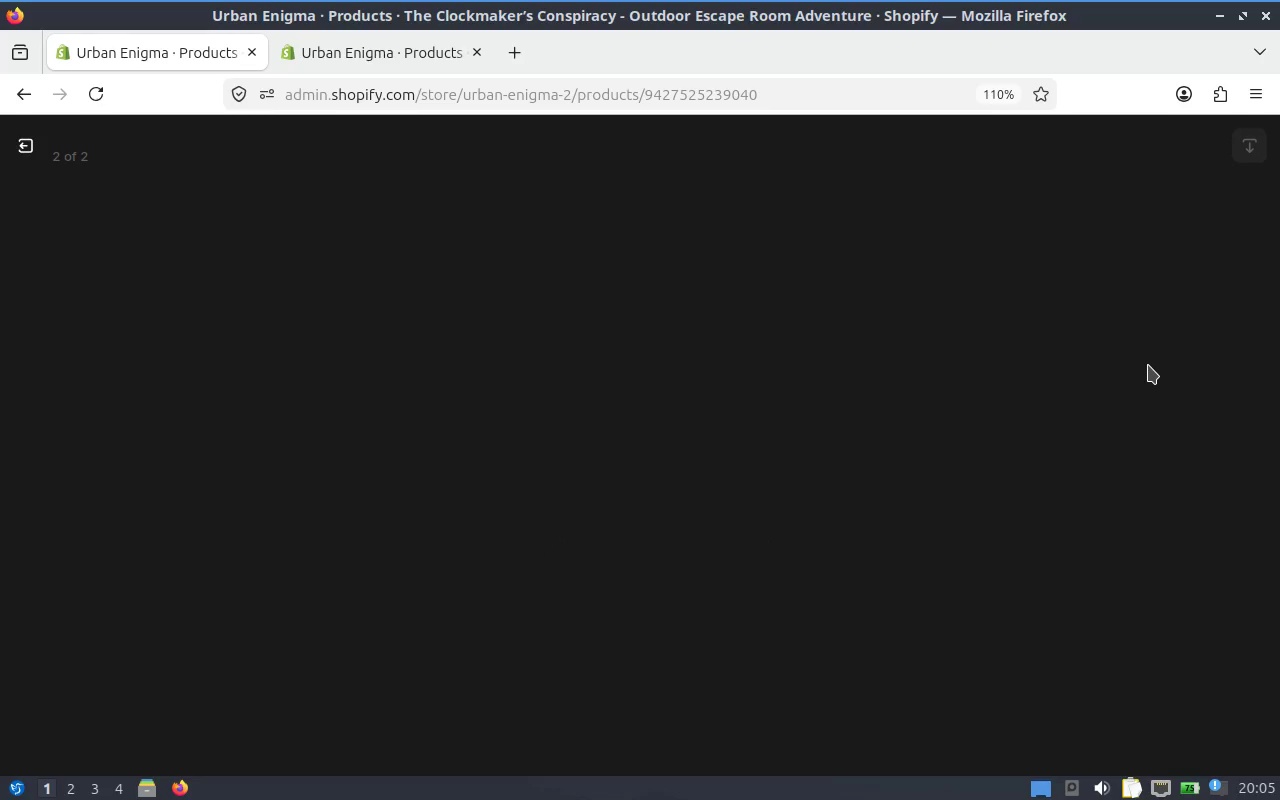 
left_click([1055, 390])
 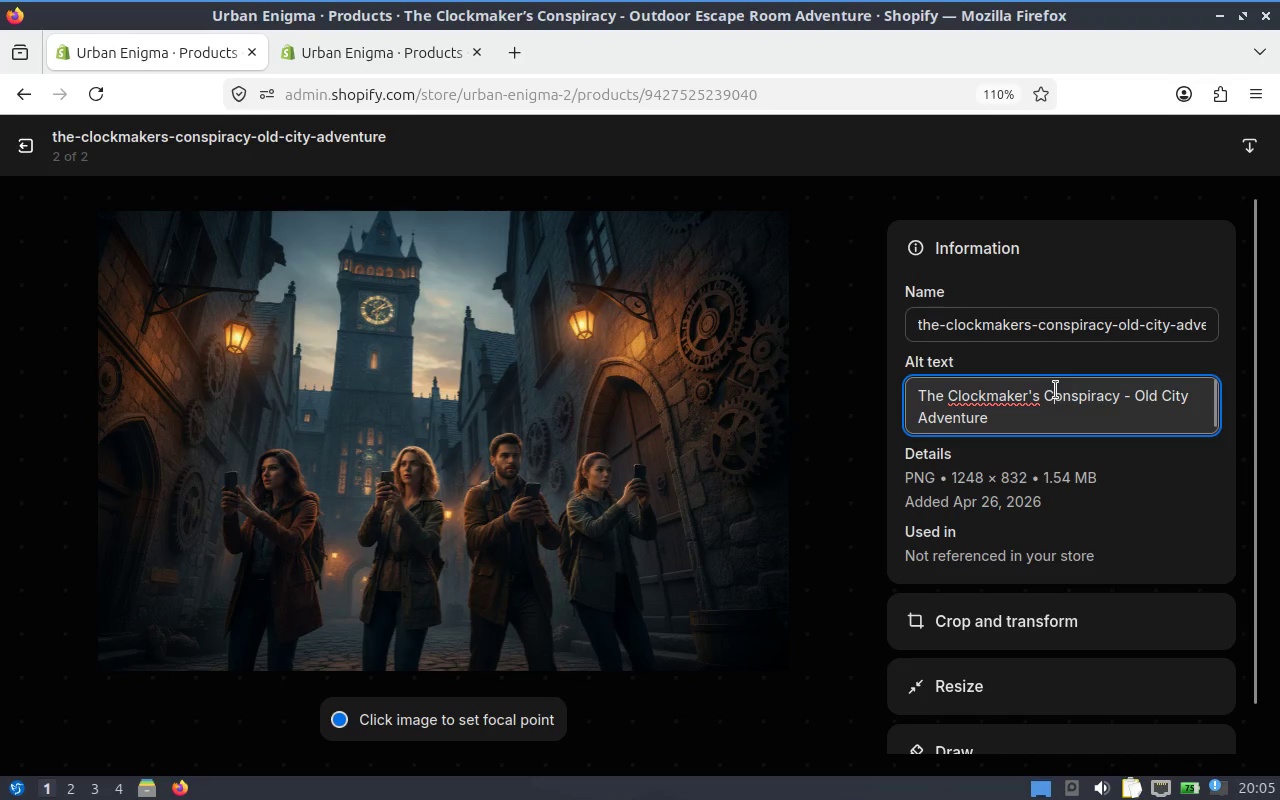 
key(Control+A)
 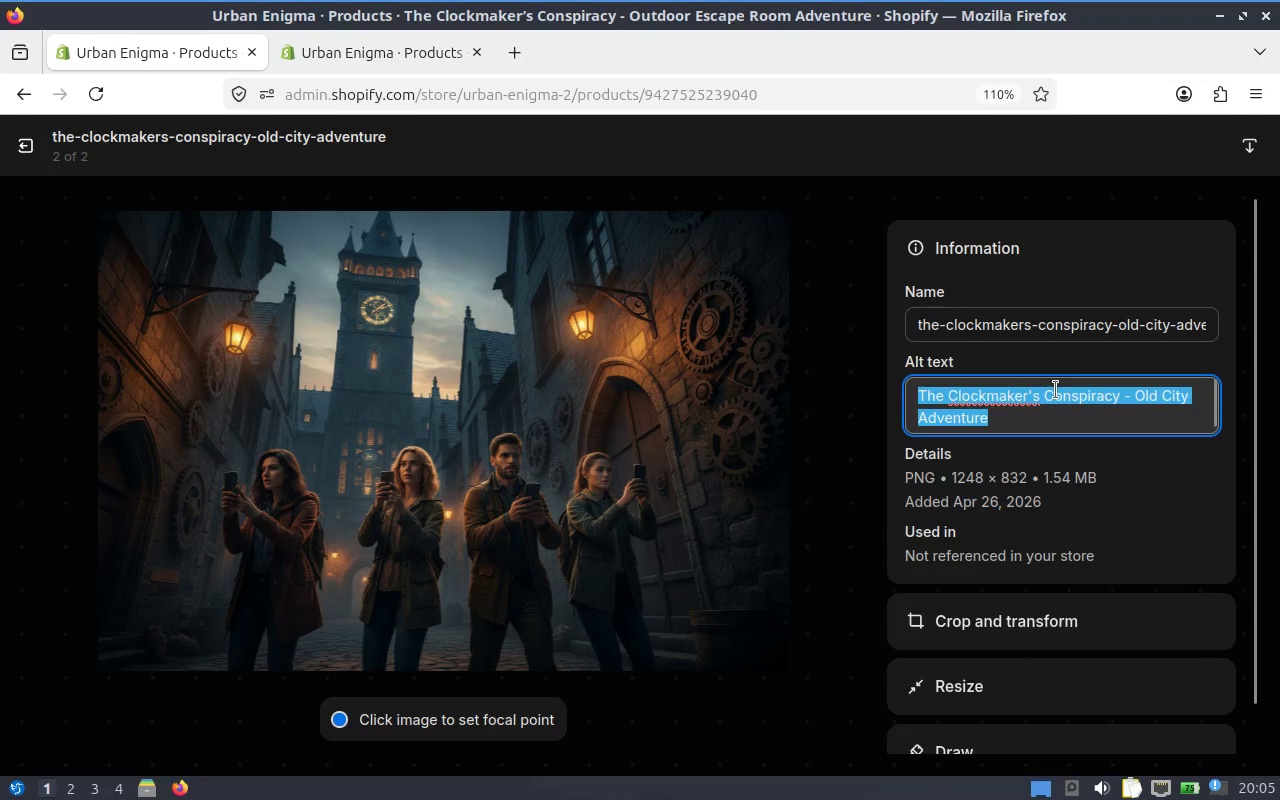 
key(Control+V)
 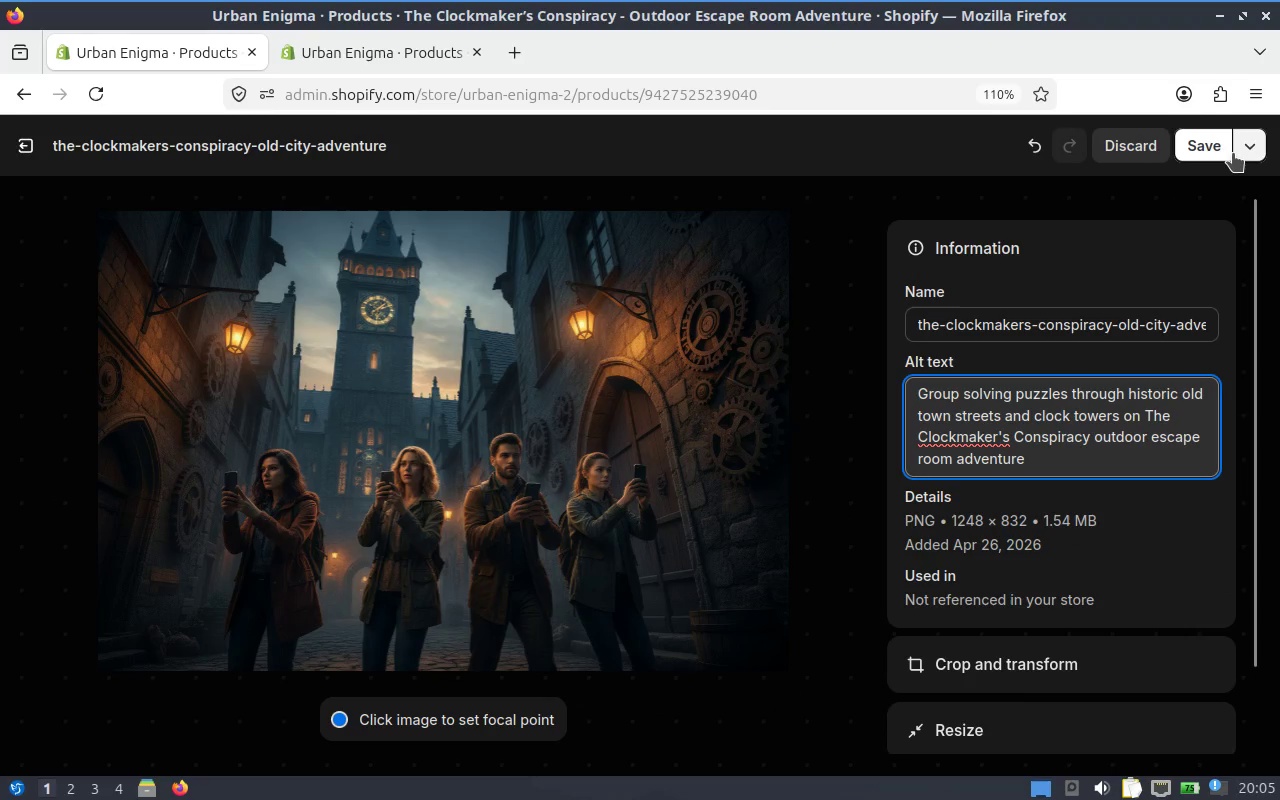 
left_click([1217, 152])
 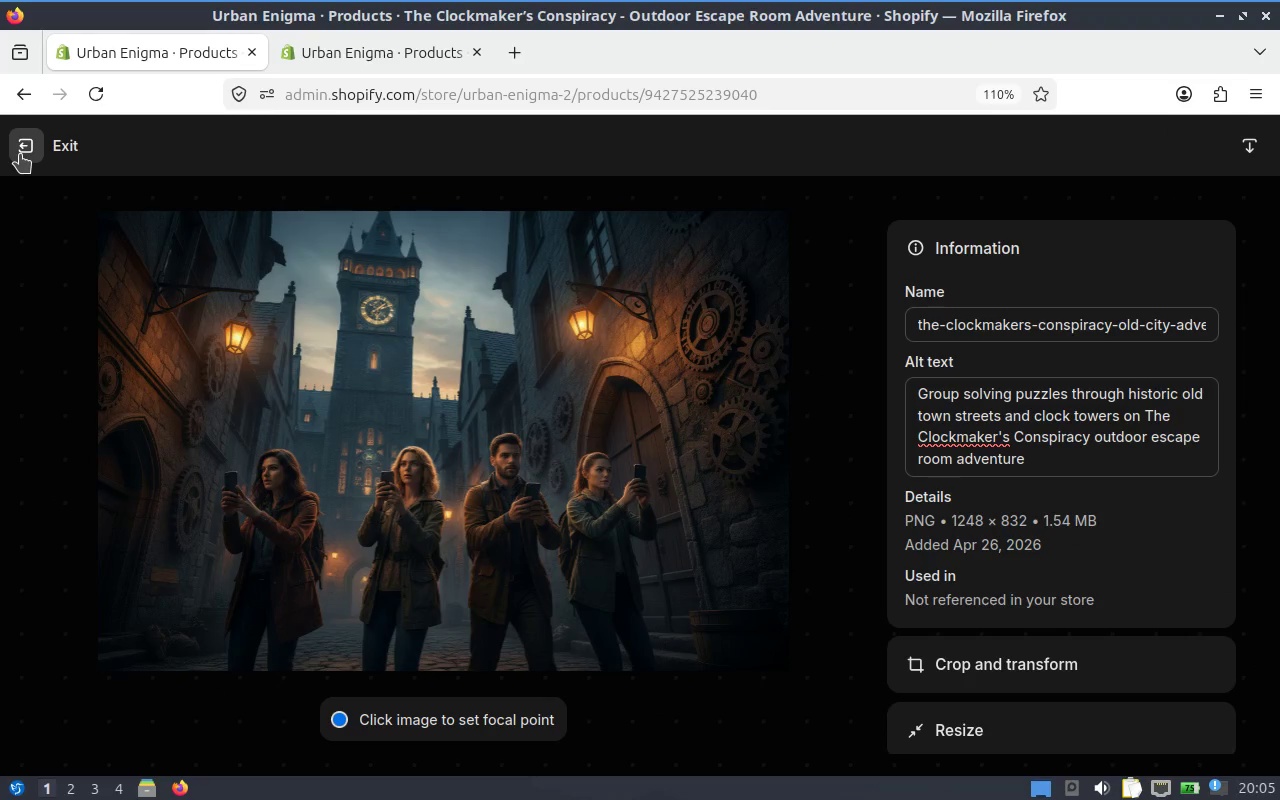 
left_click([20, 154])
 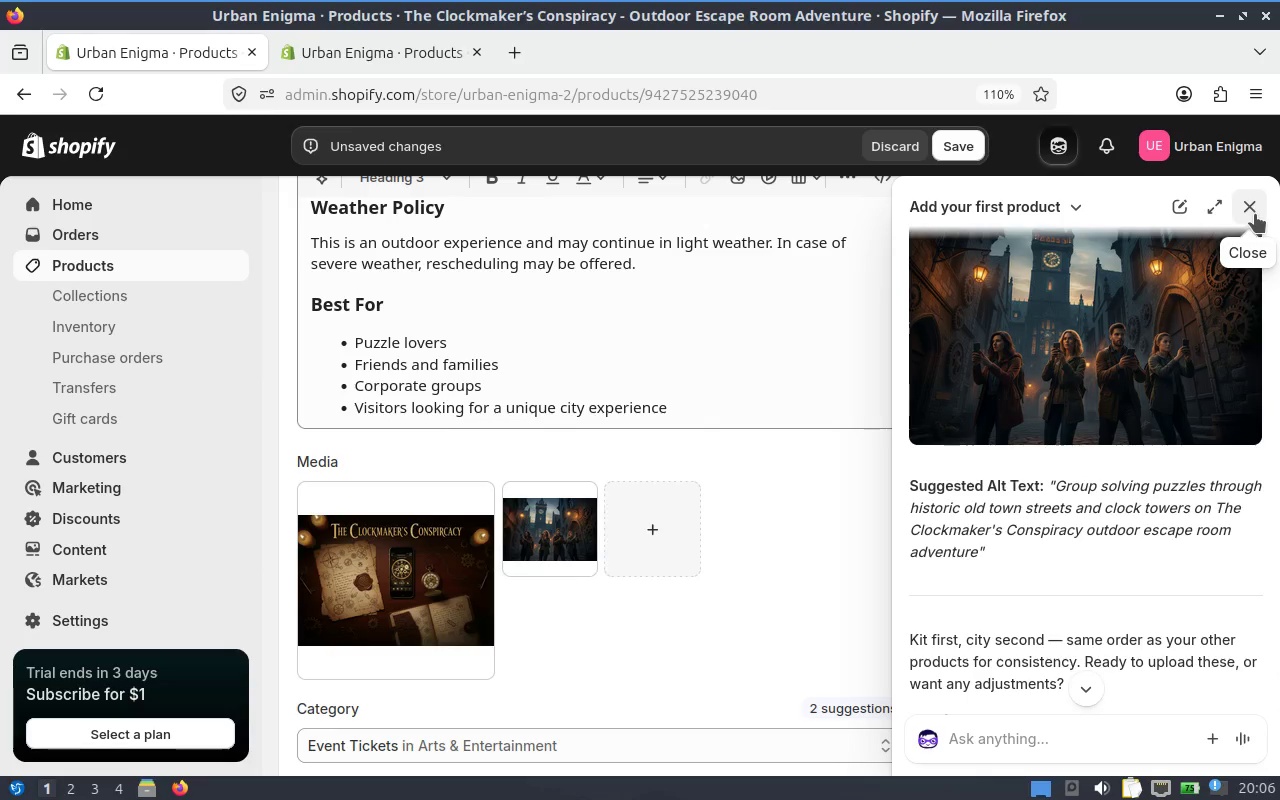 
wait(6.59)
 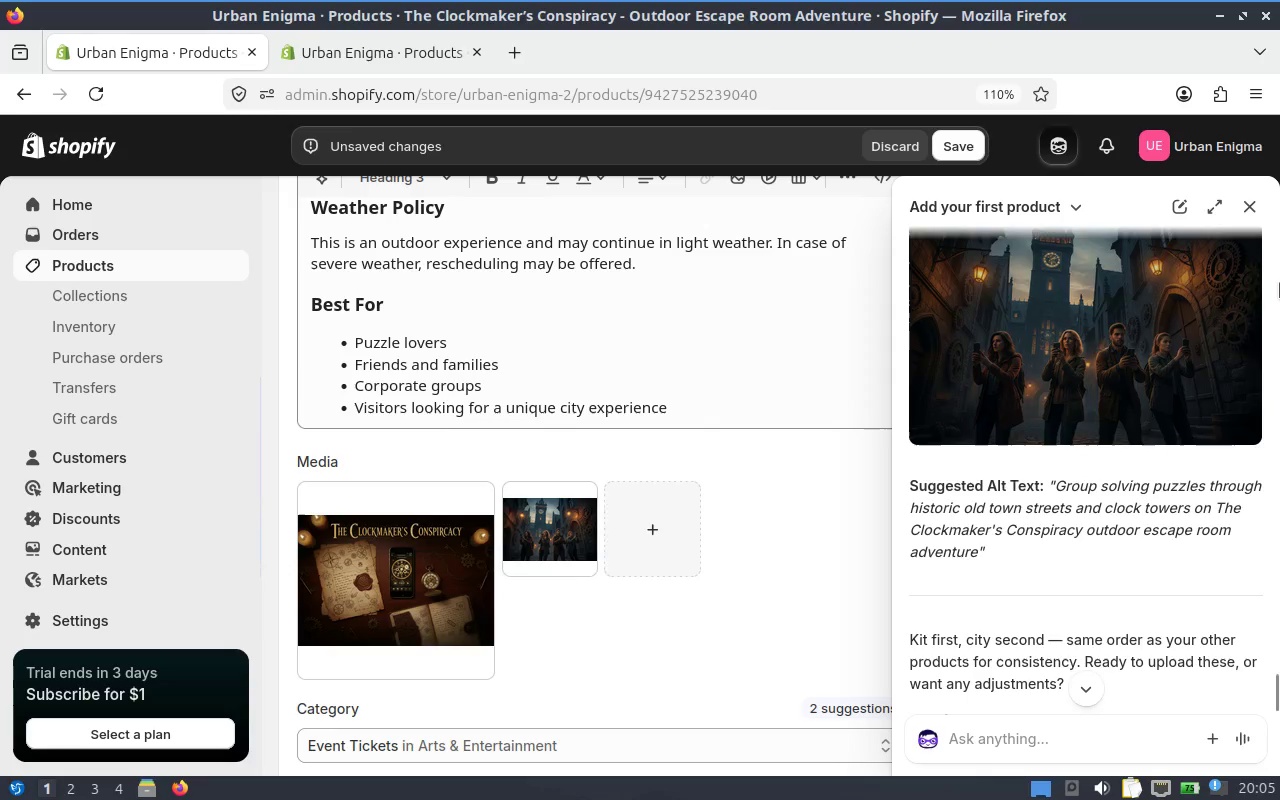 
left_click([1255, 214])
 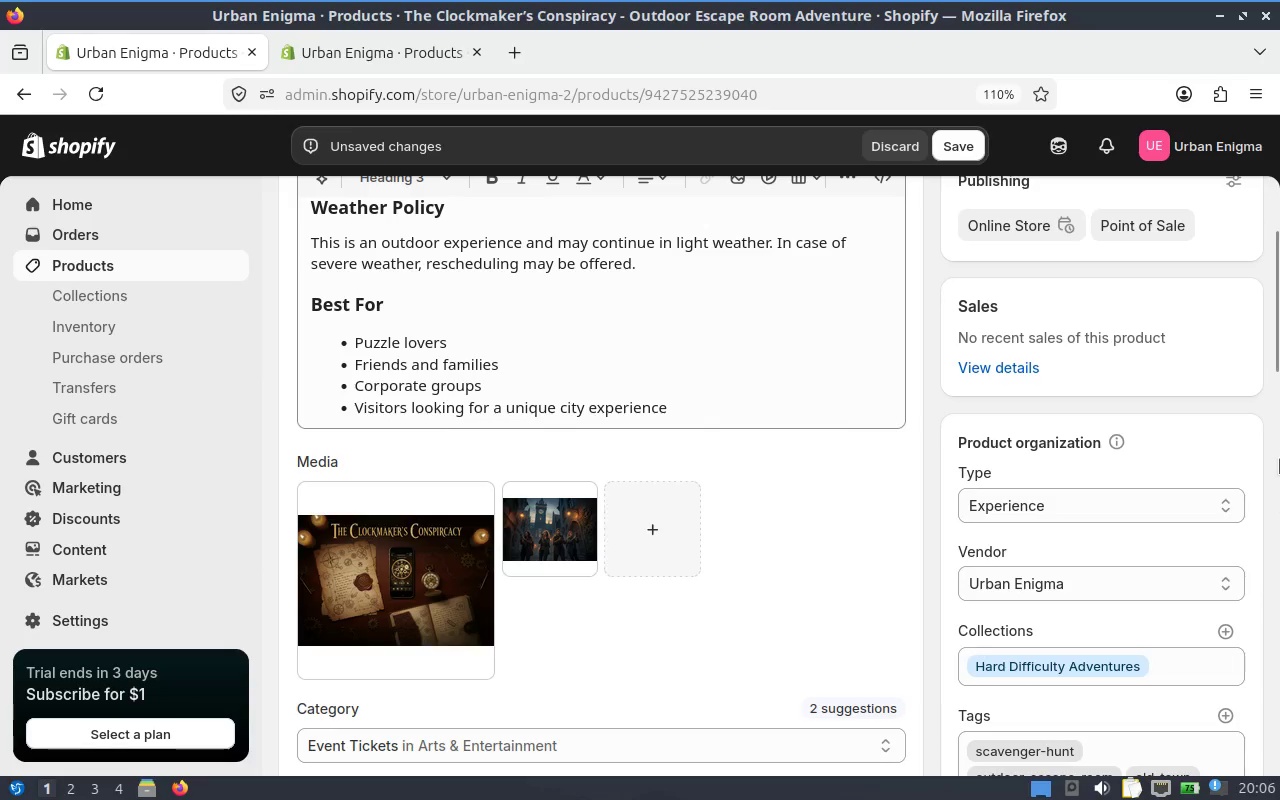 
left_click_drag(start_coordinate=[1279, 335], to_coordinate=[1279, 534])
 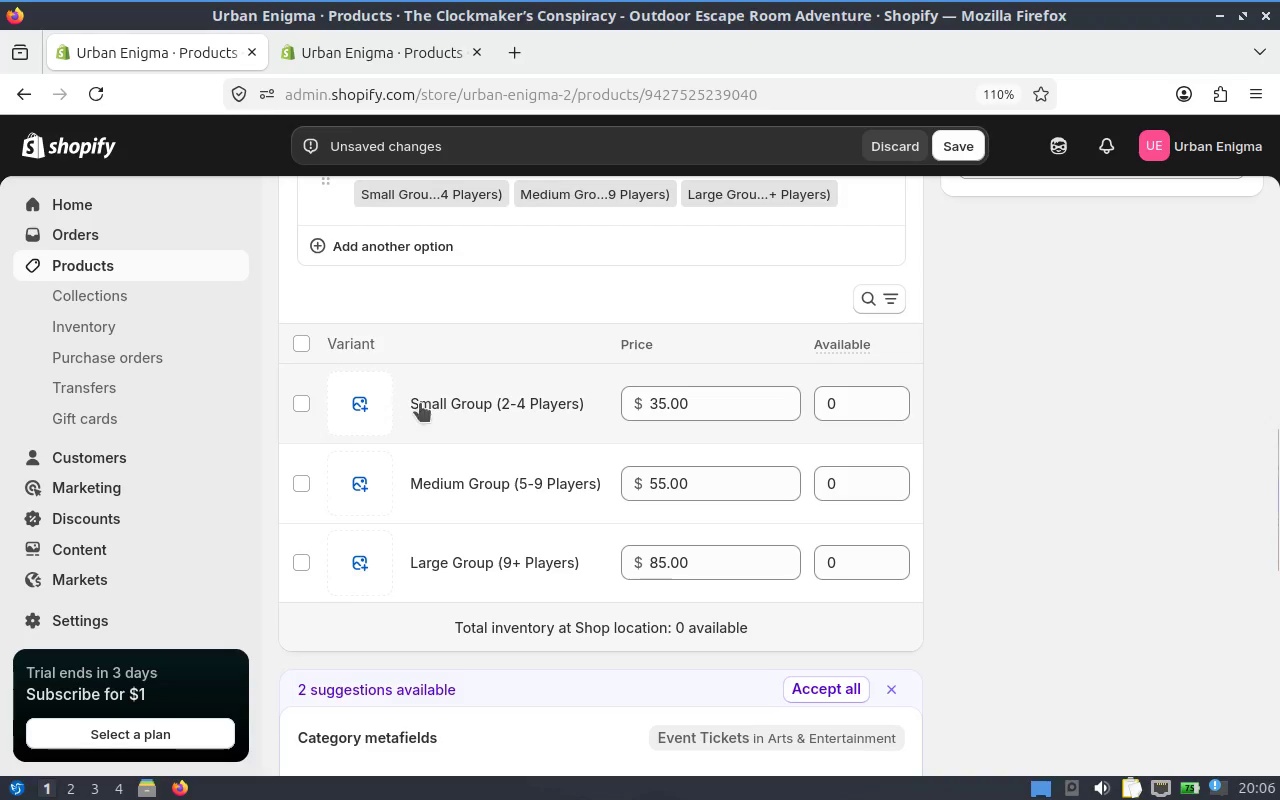 
left_click([425, 404])
 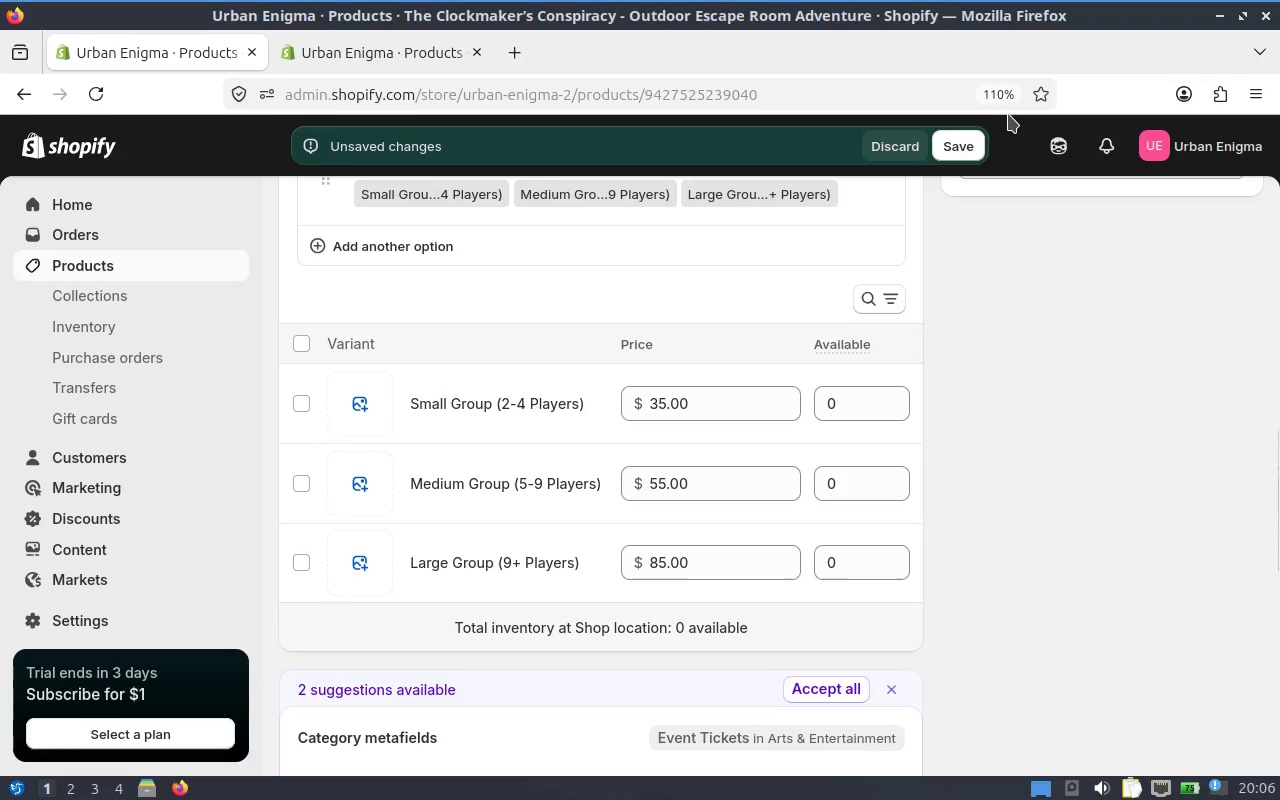 
left_click([975, 140])
 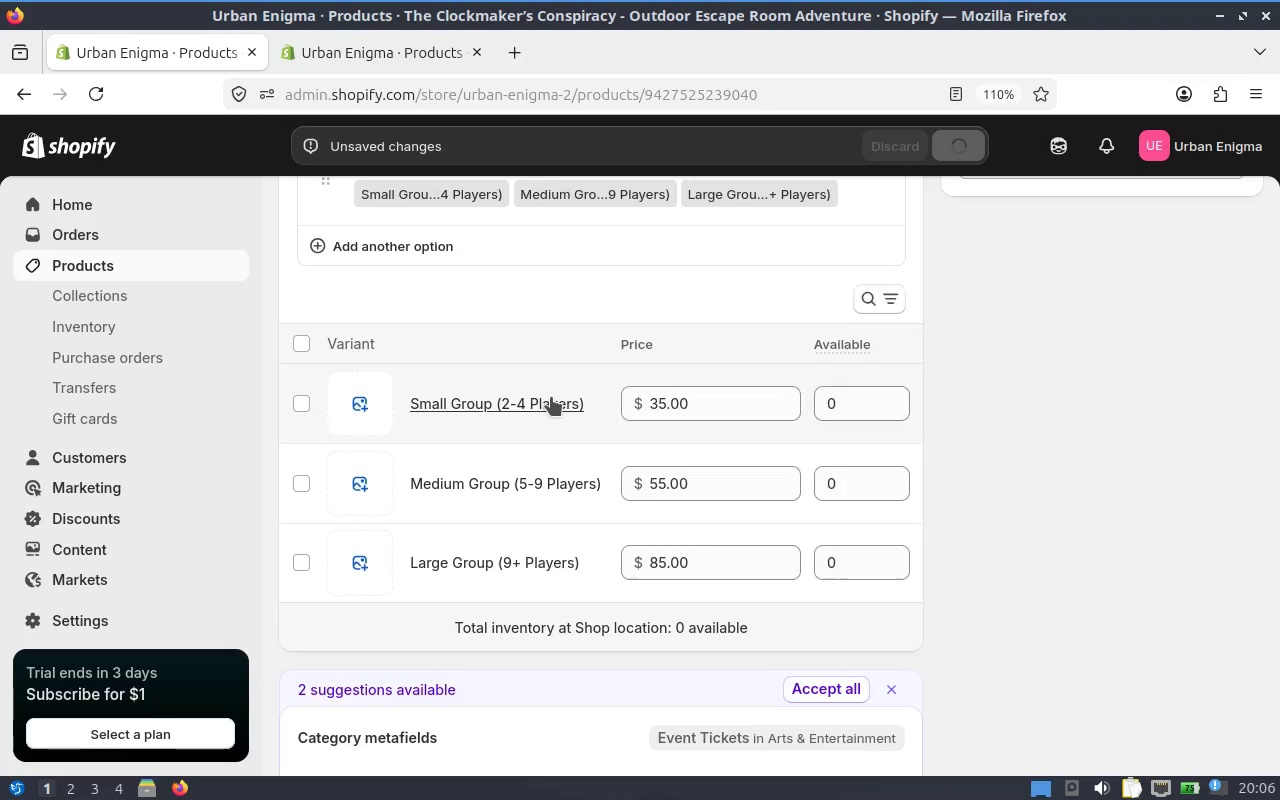 
left_click([551, 397])
 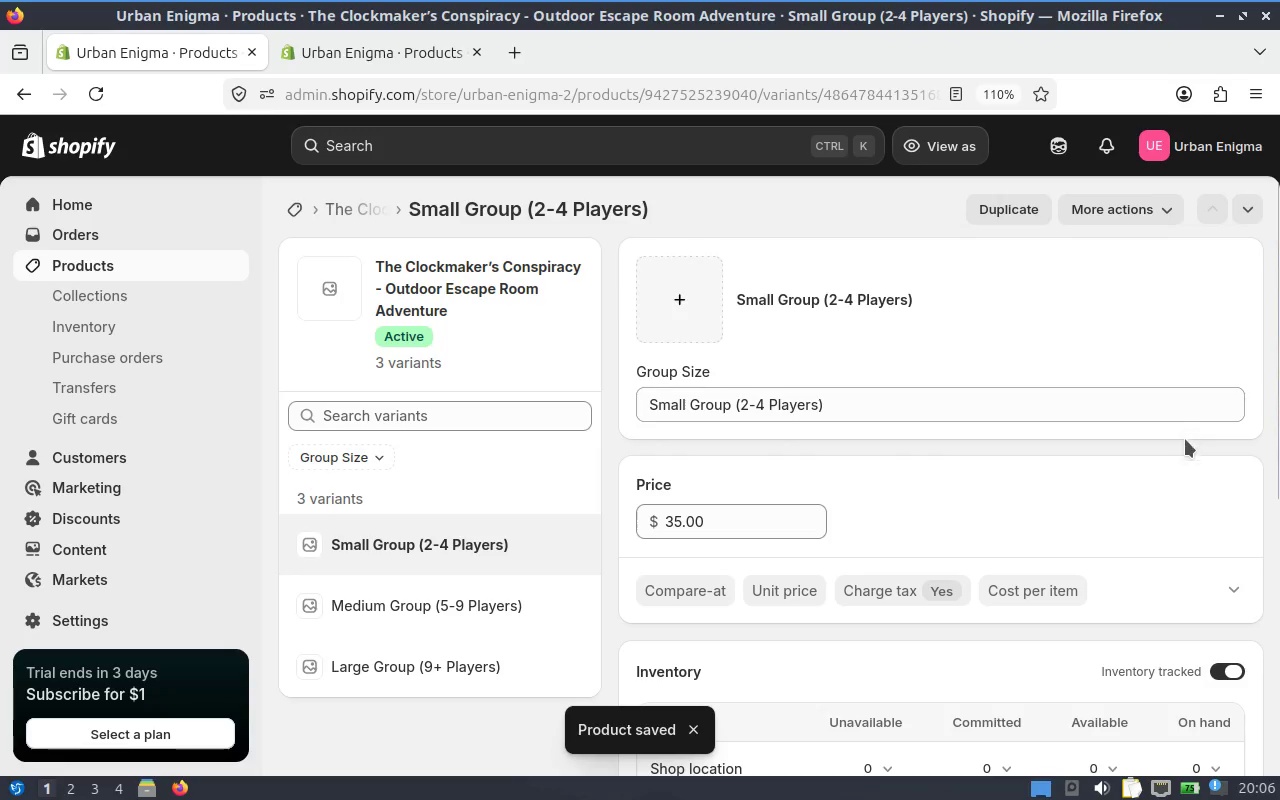 
left_click([1230, 680])
 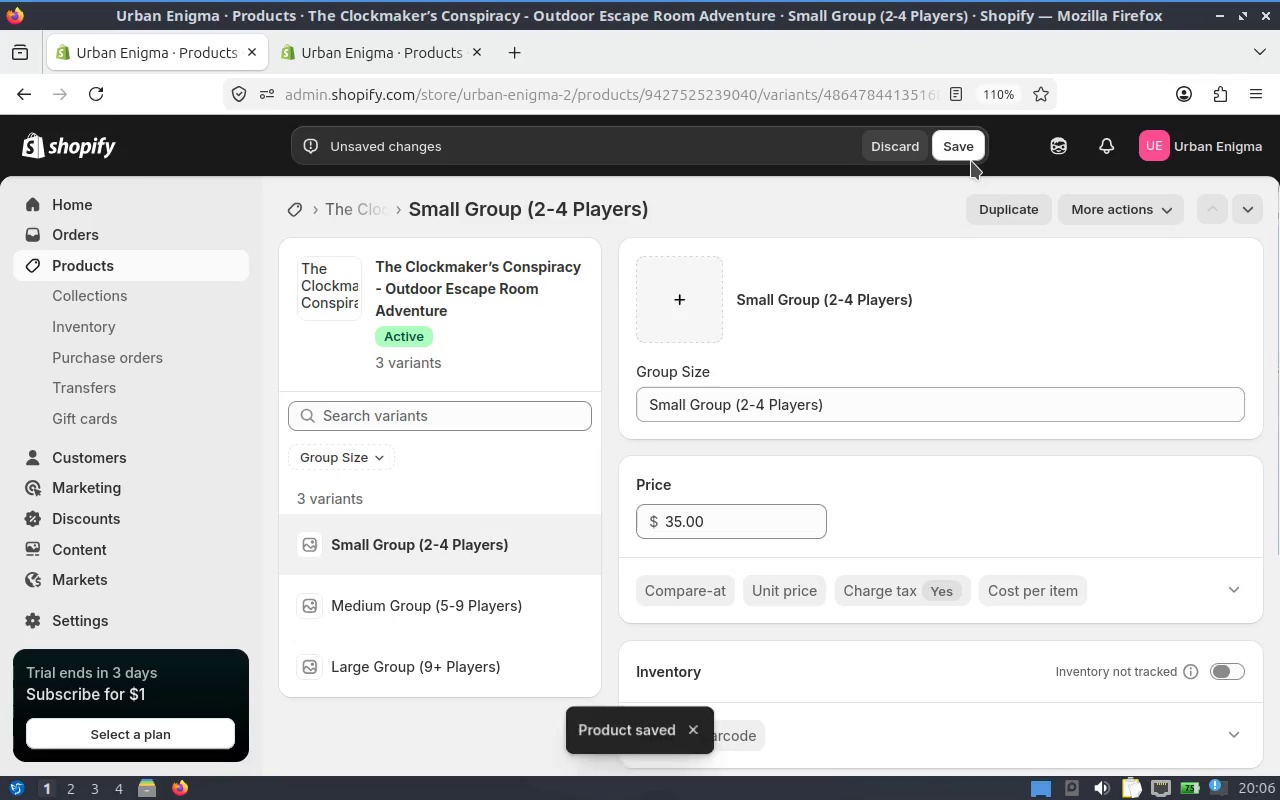 
left_click([958, 158])
 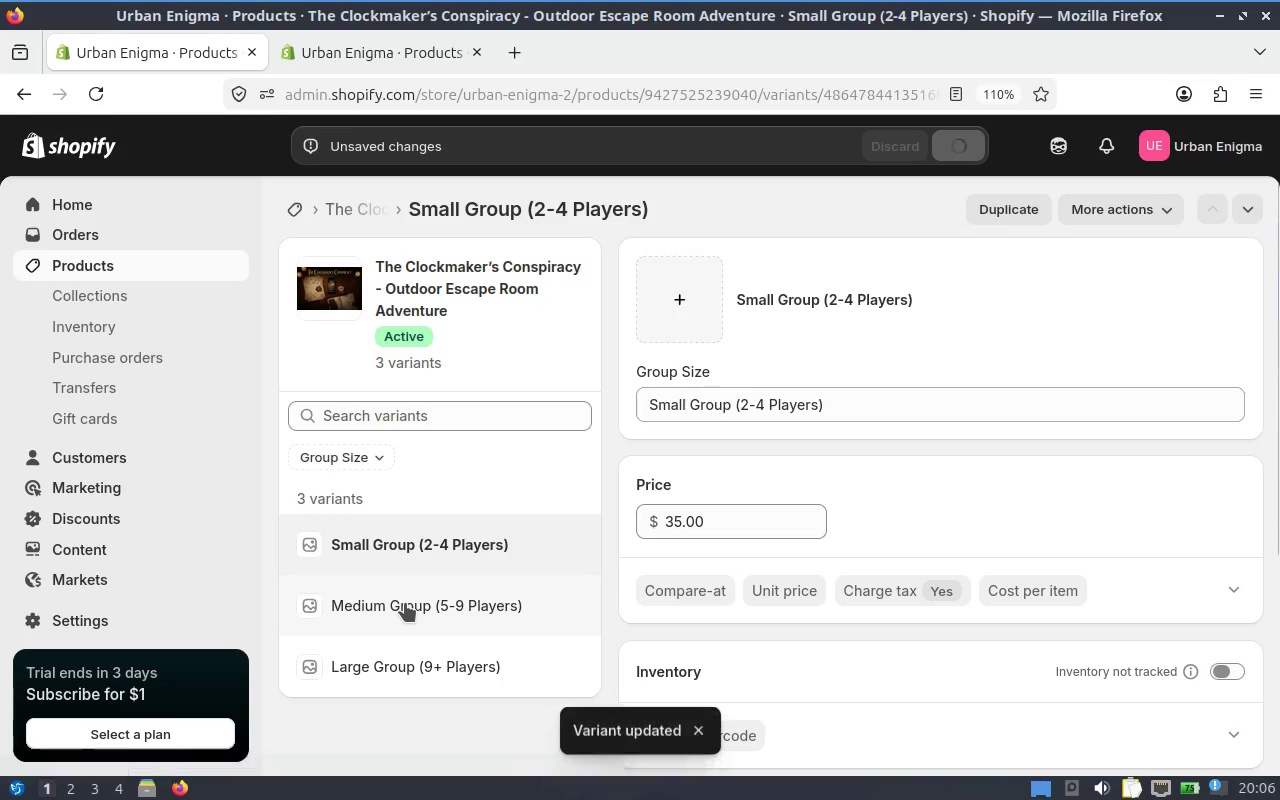 
left_click([405, 603])
 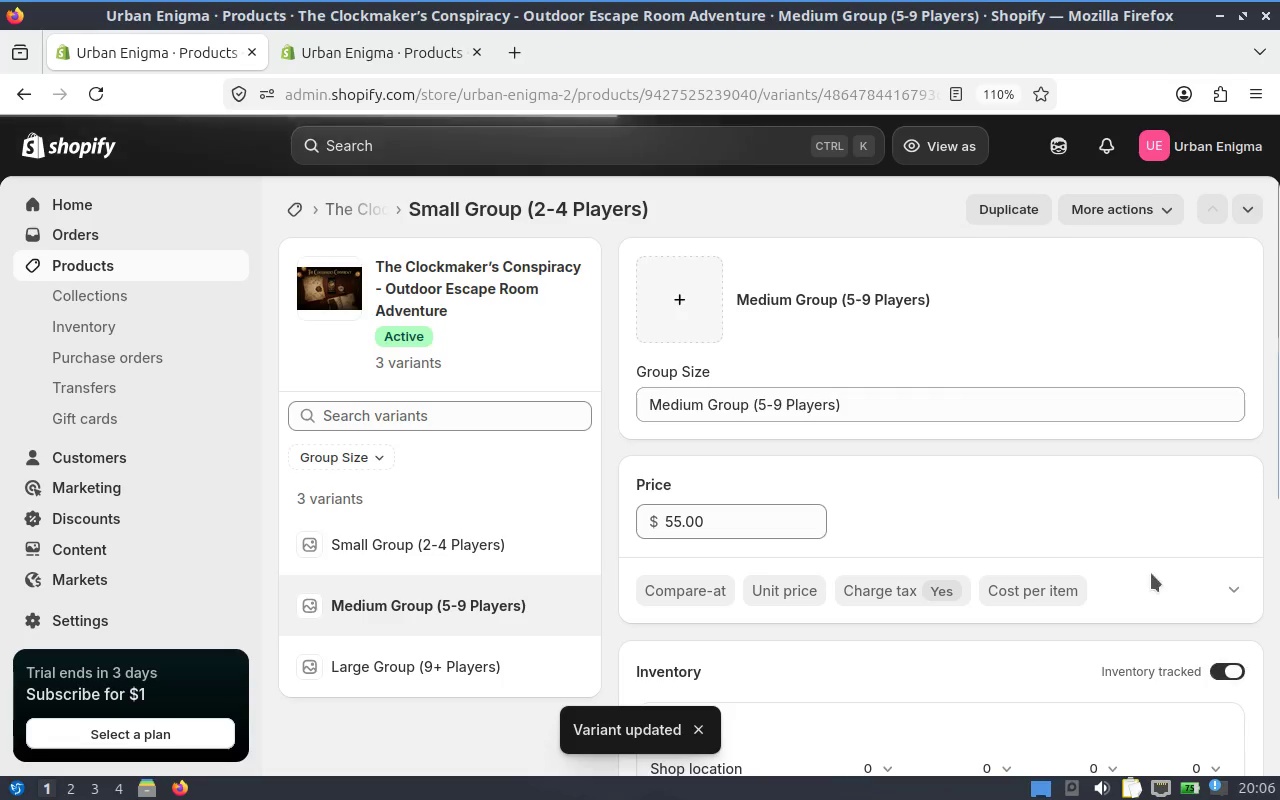 
left_click([1236, 680])
 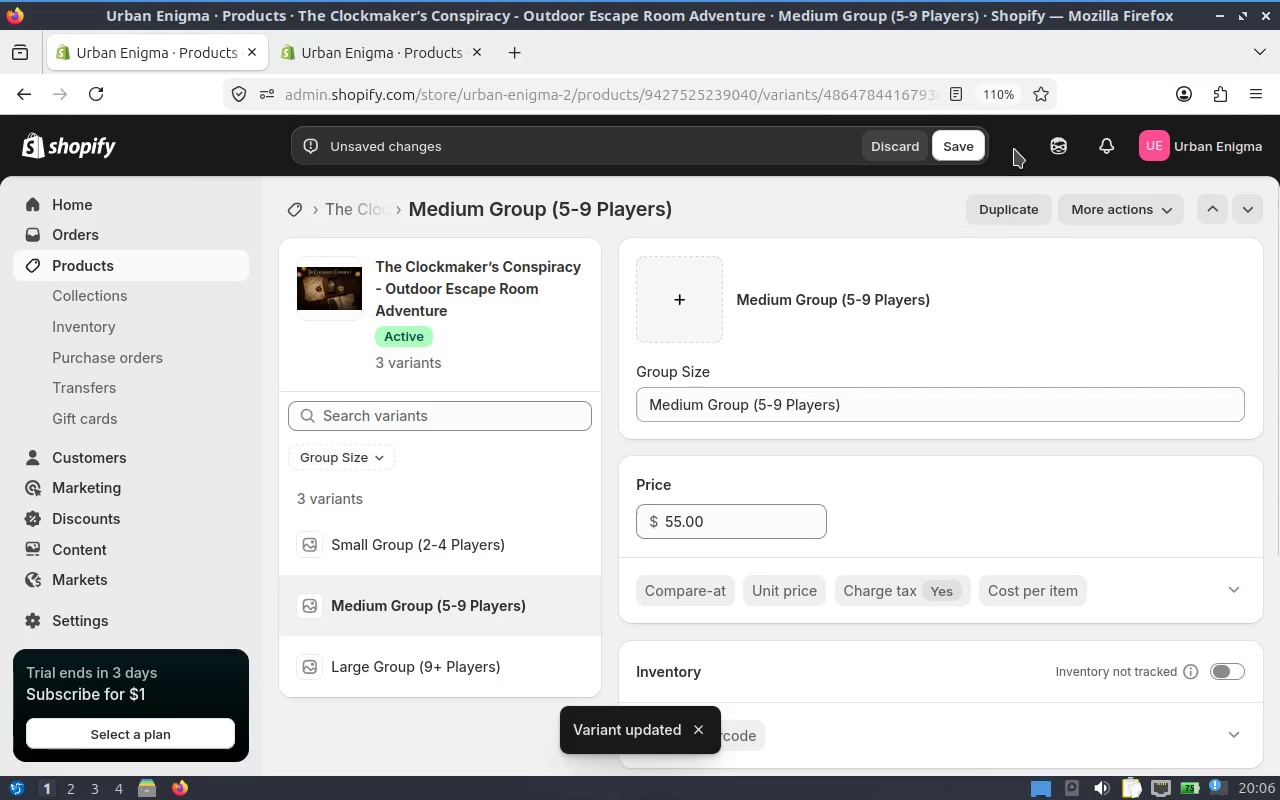 
left_click([979, 150])
 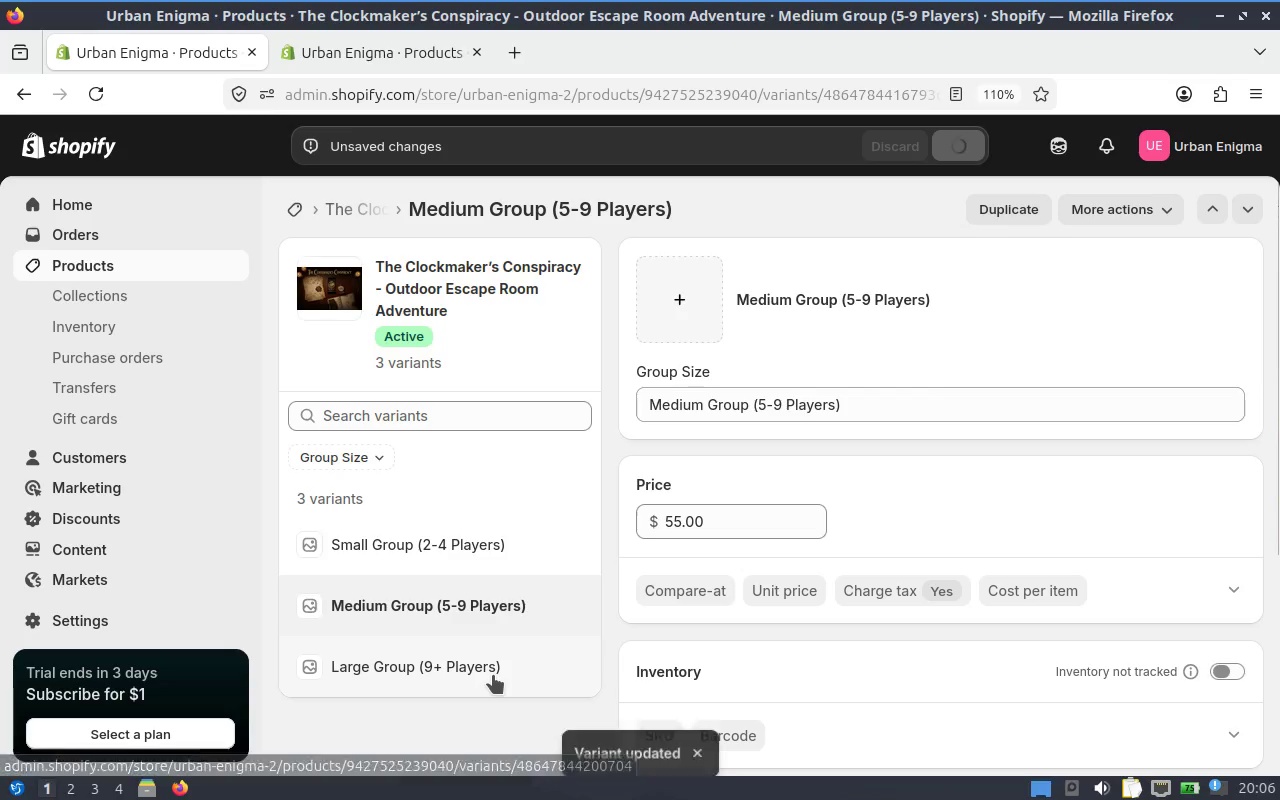 
left_click([493, 675])
 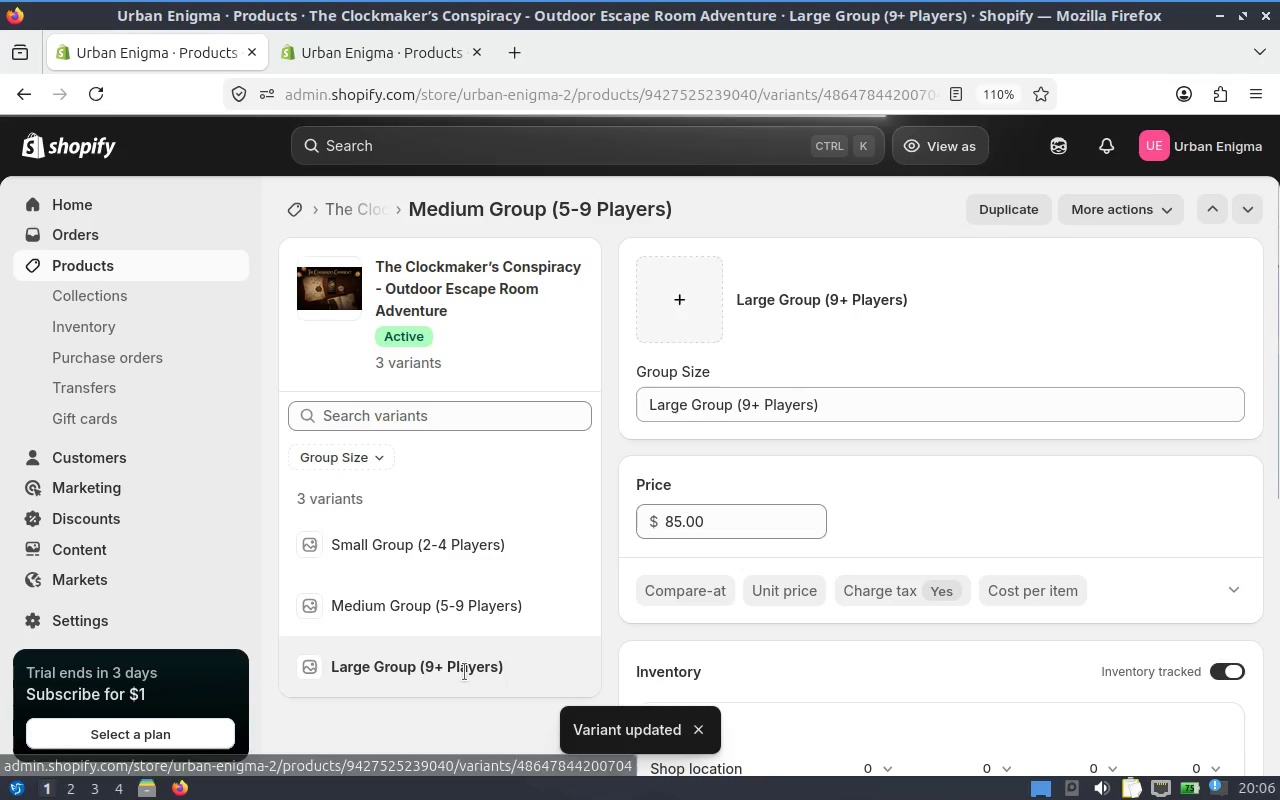 
left_click([1252, 667])
 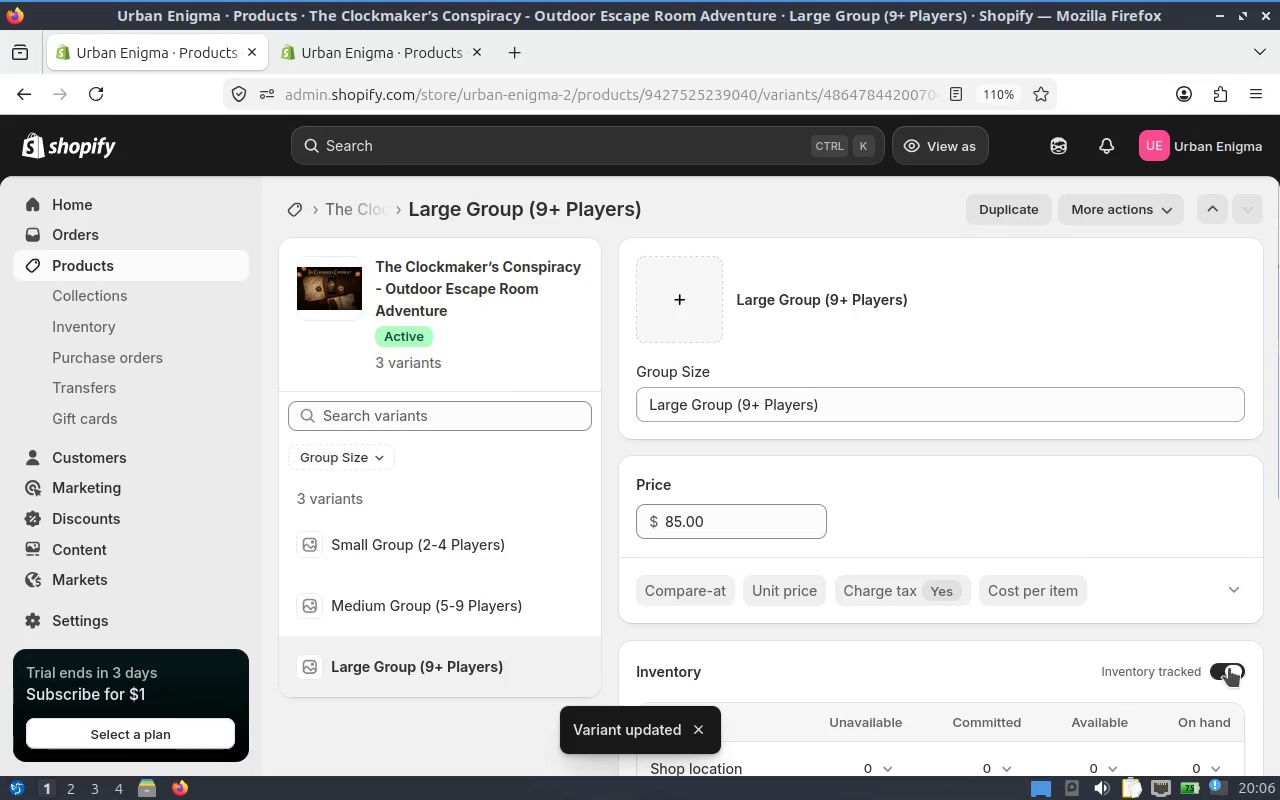 
left_click([1228, 668])
 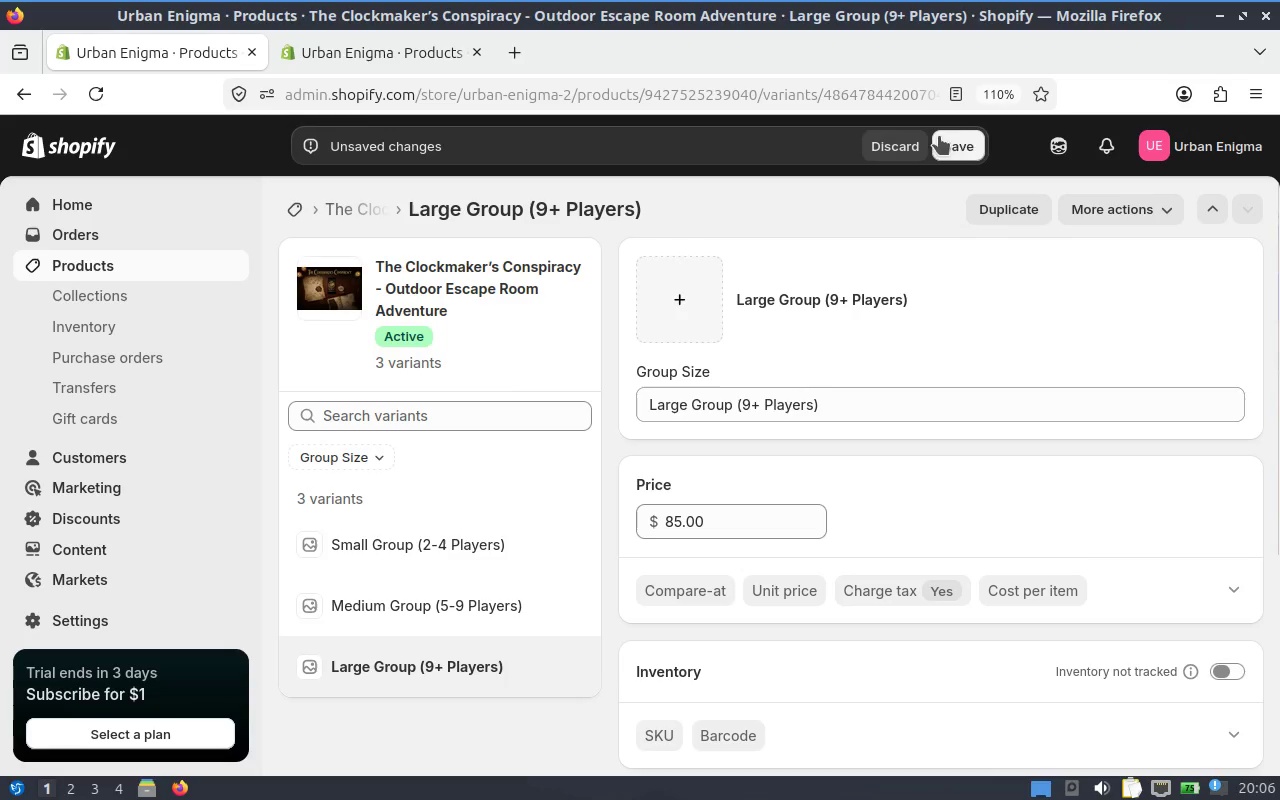 
left_click([962, 137])
 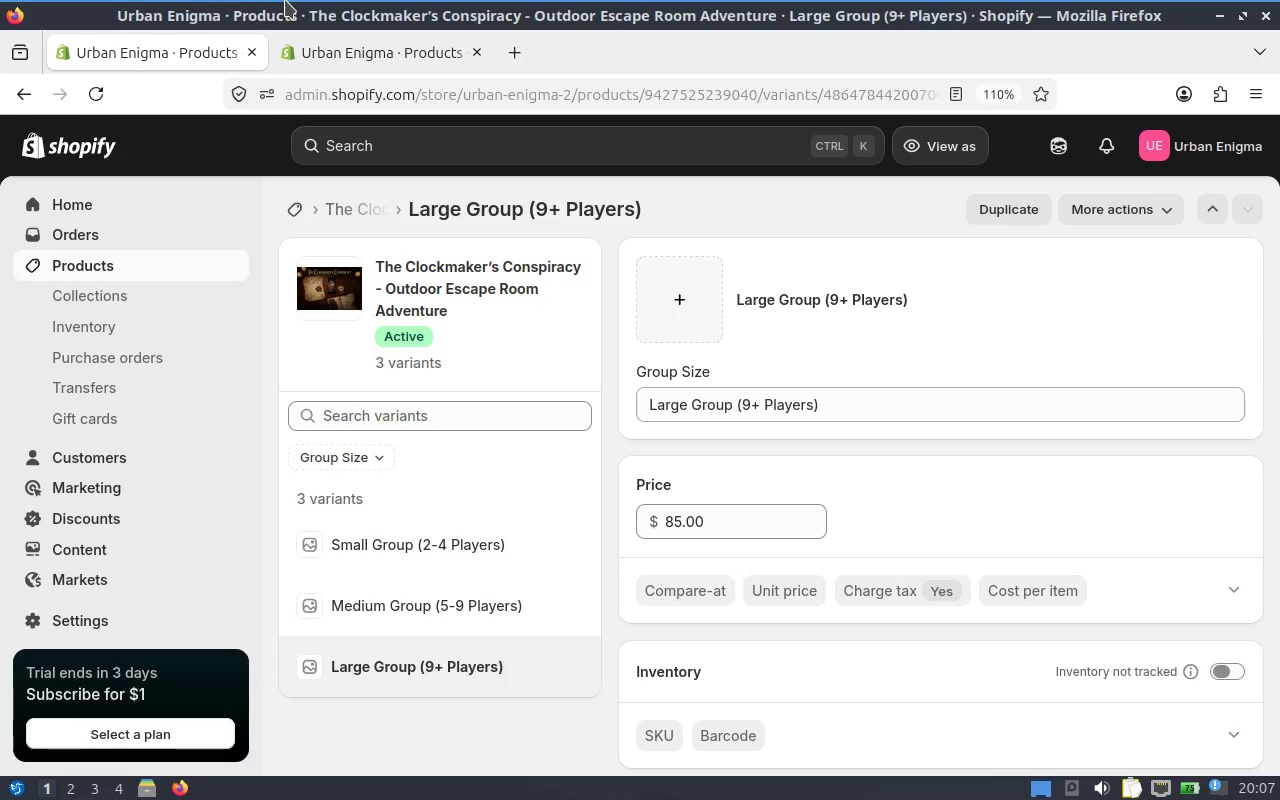 
wait(37.2)
 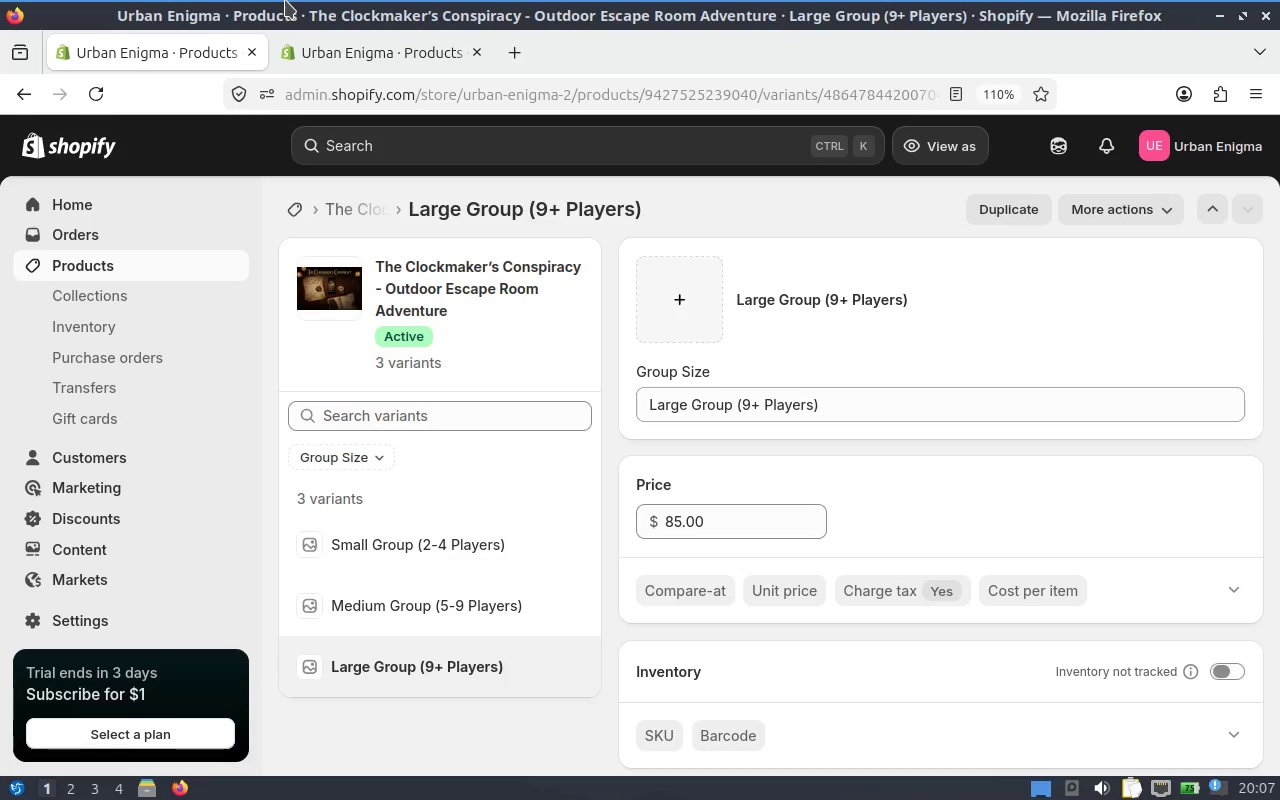 
key(Alt+AltLeft)
 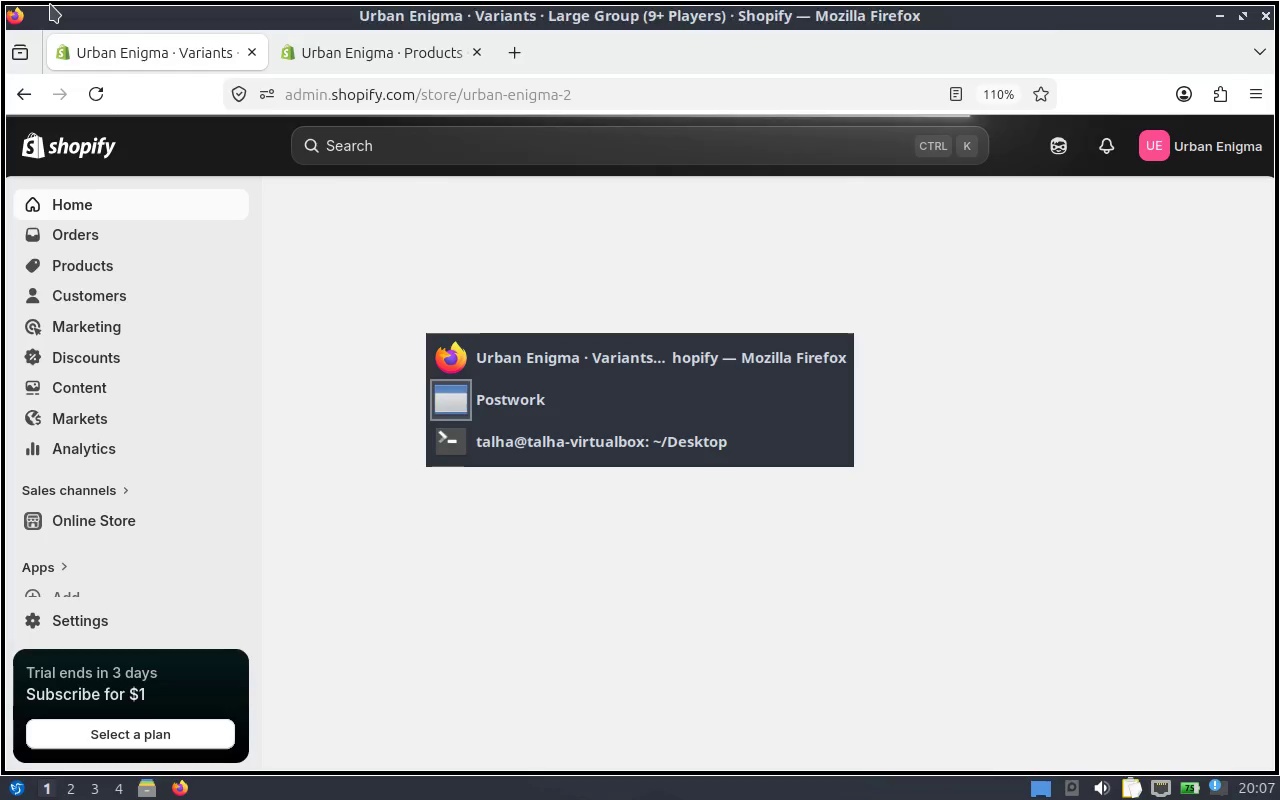 
key(Alt+Tab)